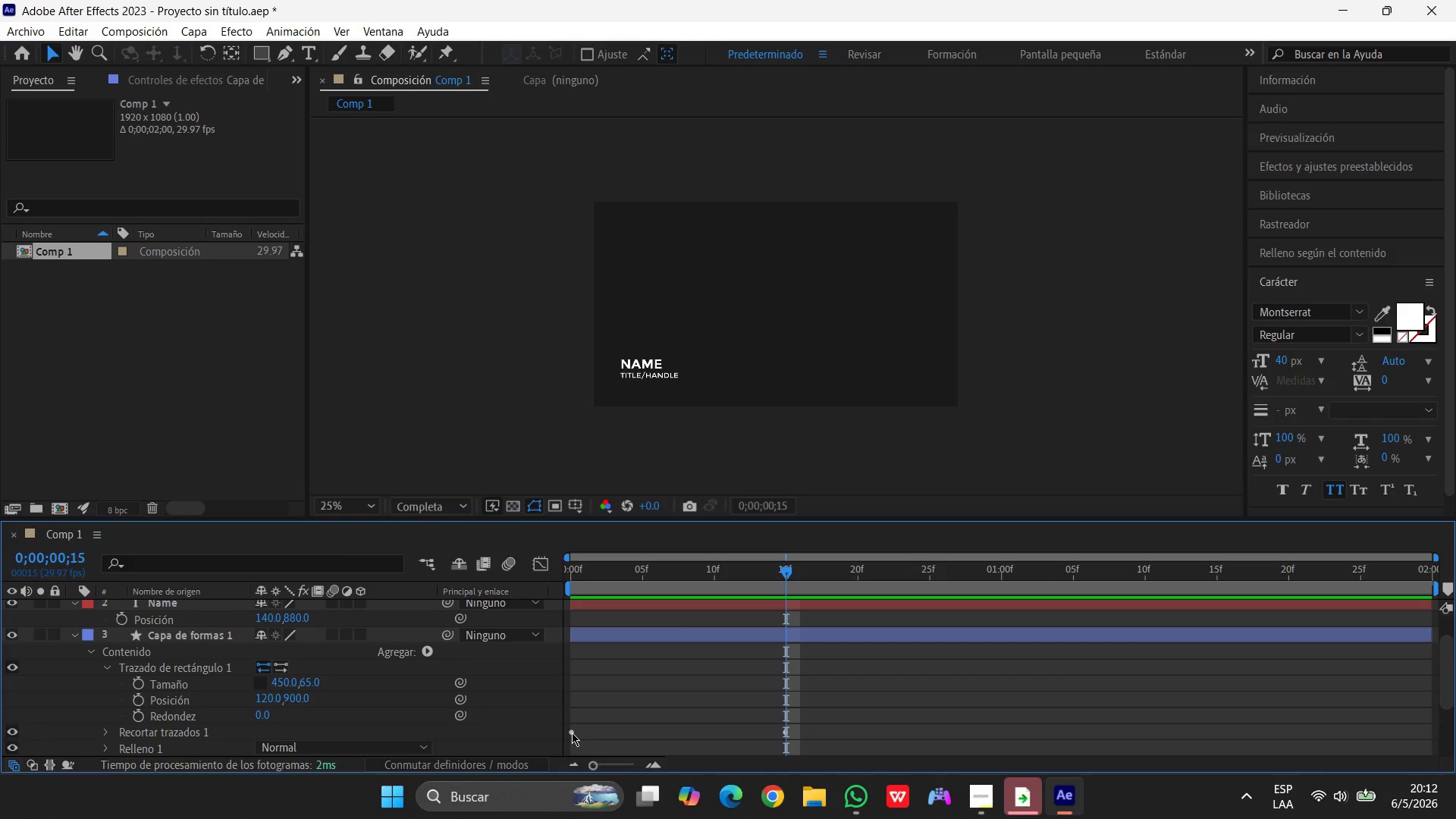 
left_click([572, 733])
 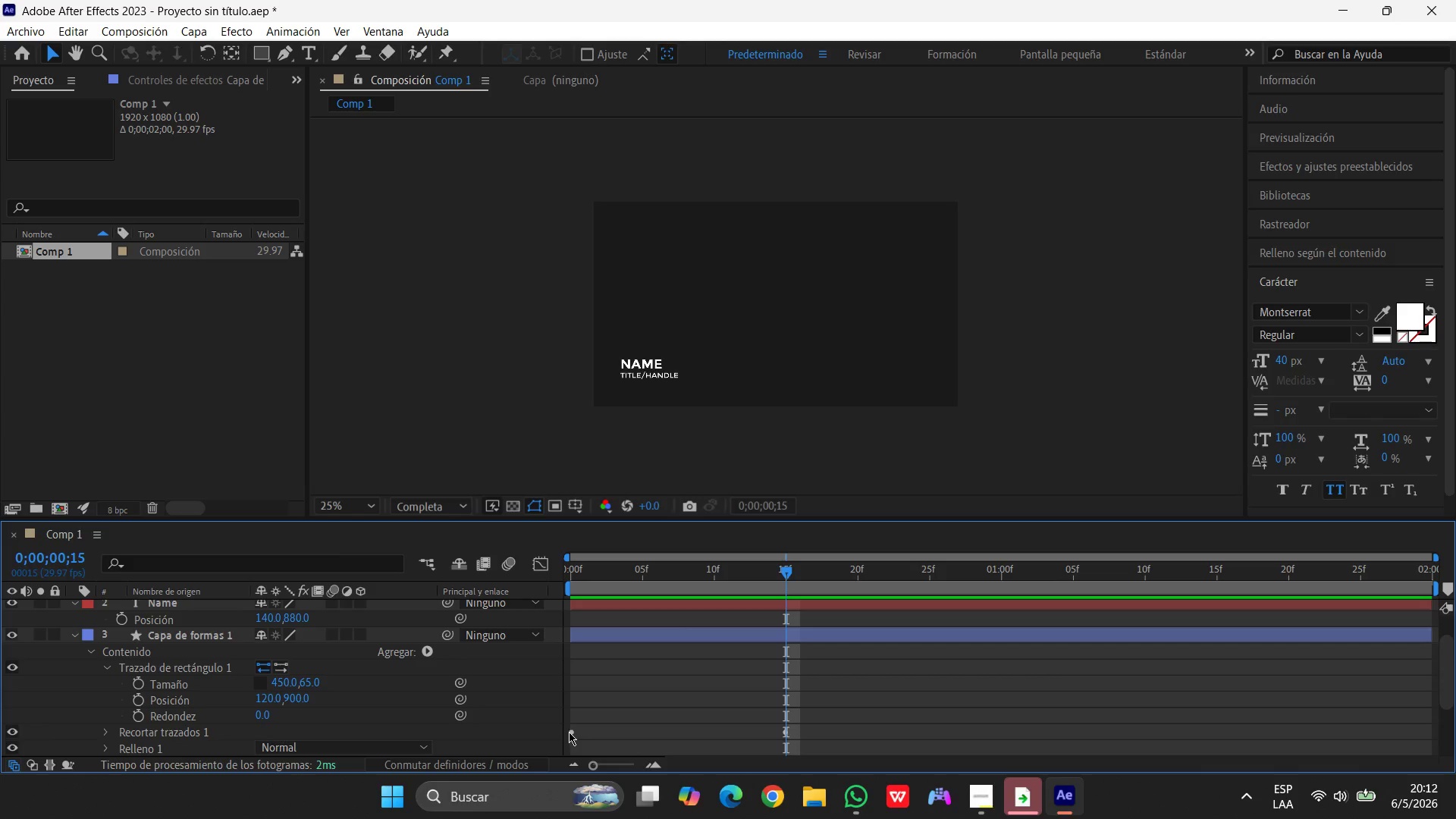 
left_click([569, 732])
 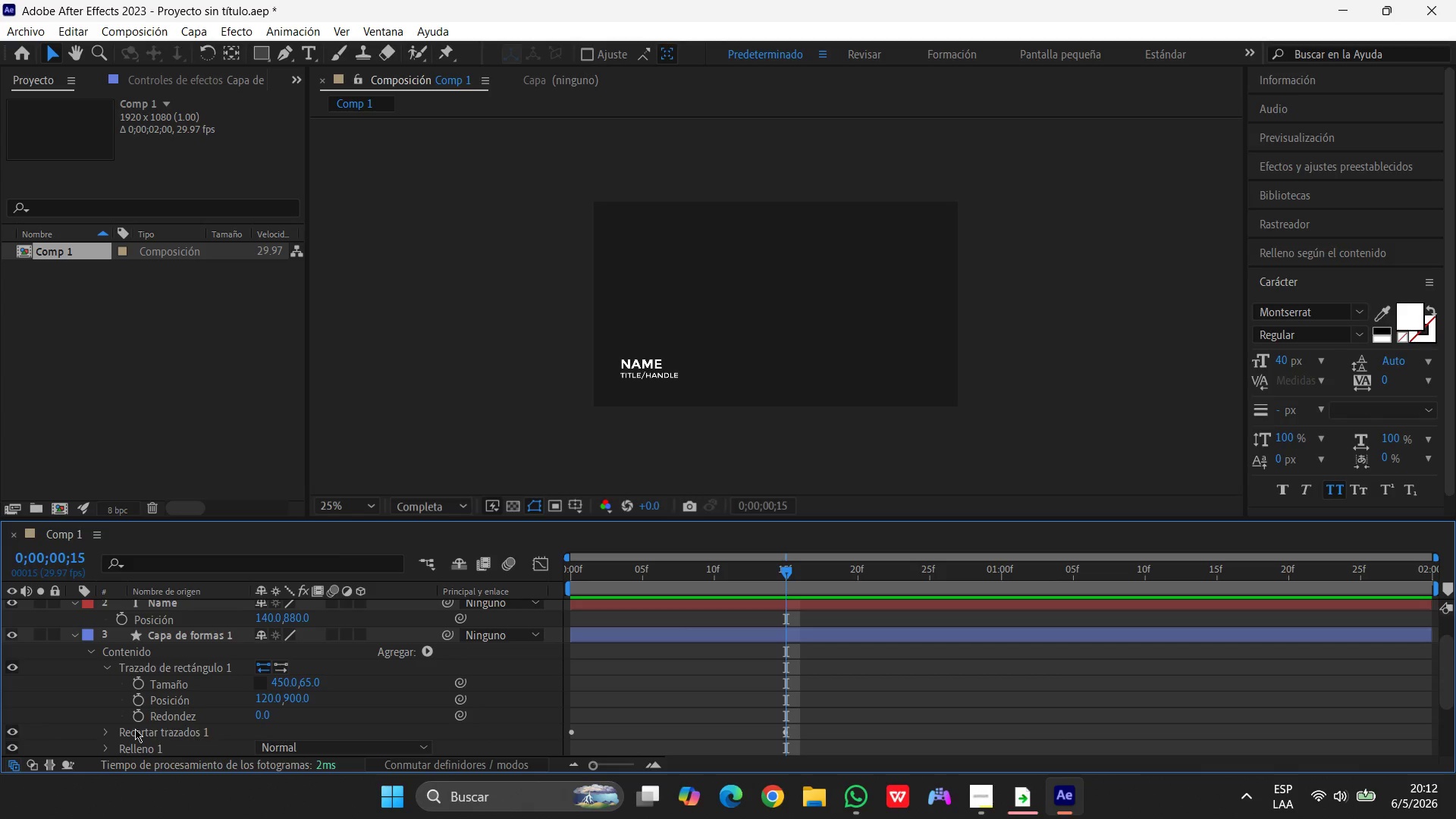 
left_click([110, 729])
 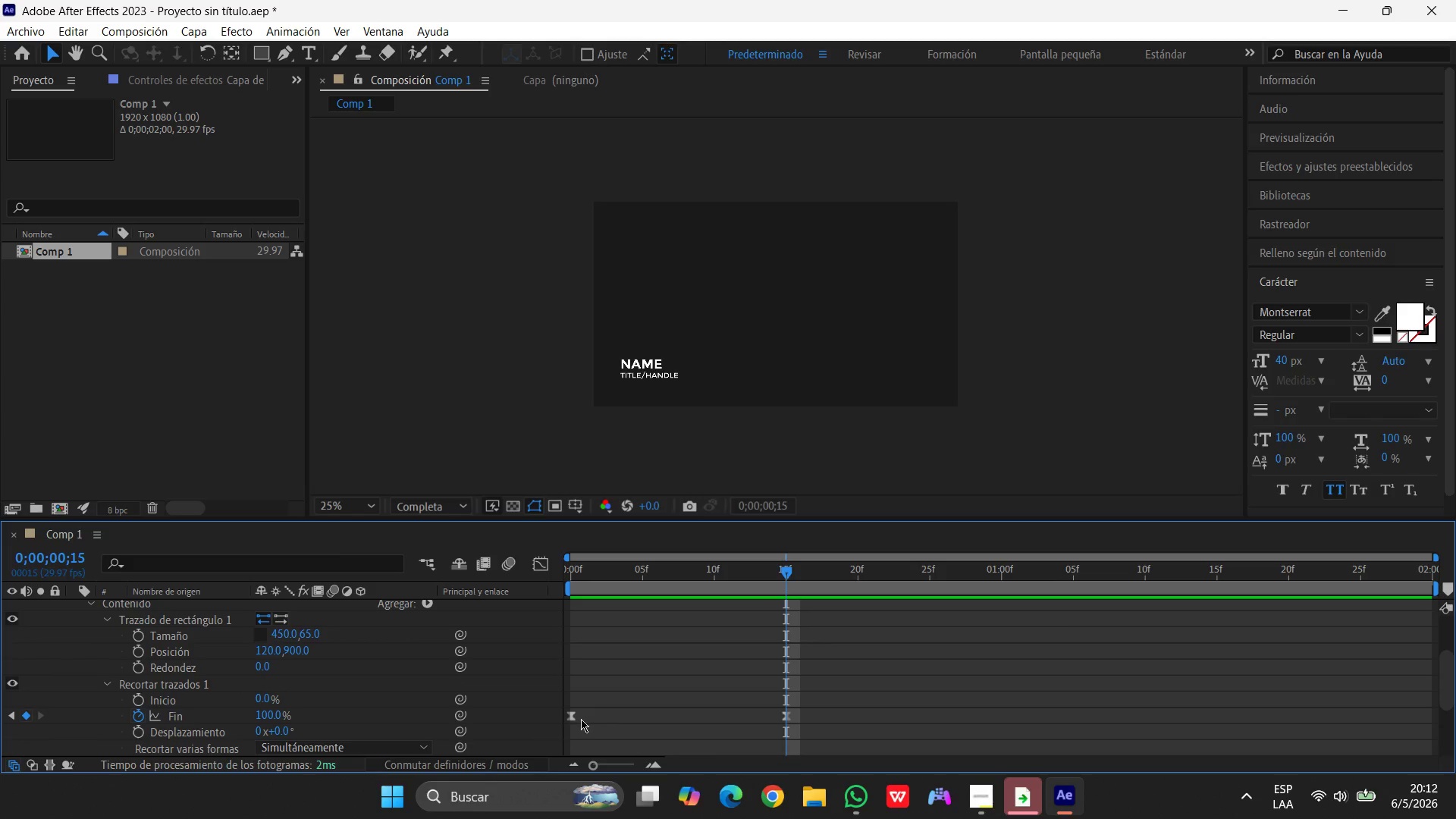 
left_click([576, 717])
 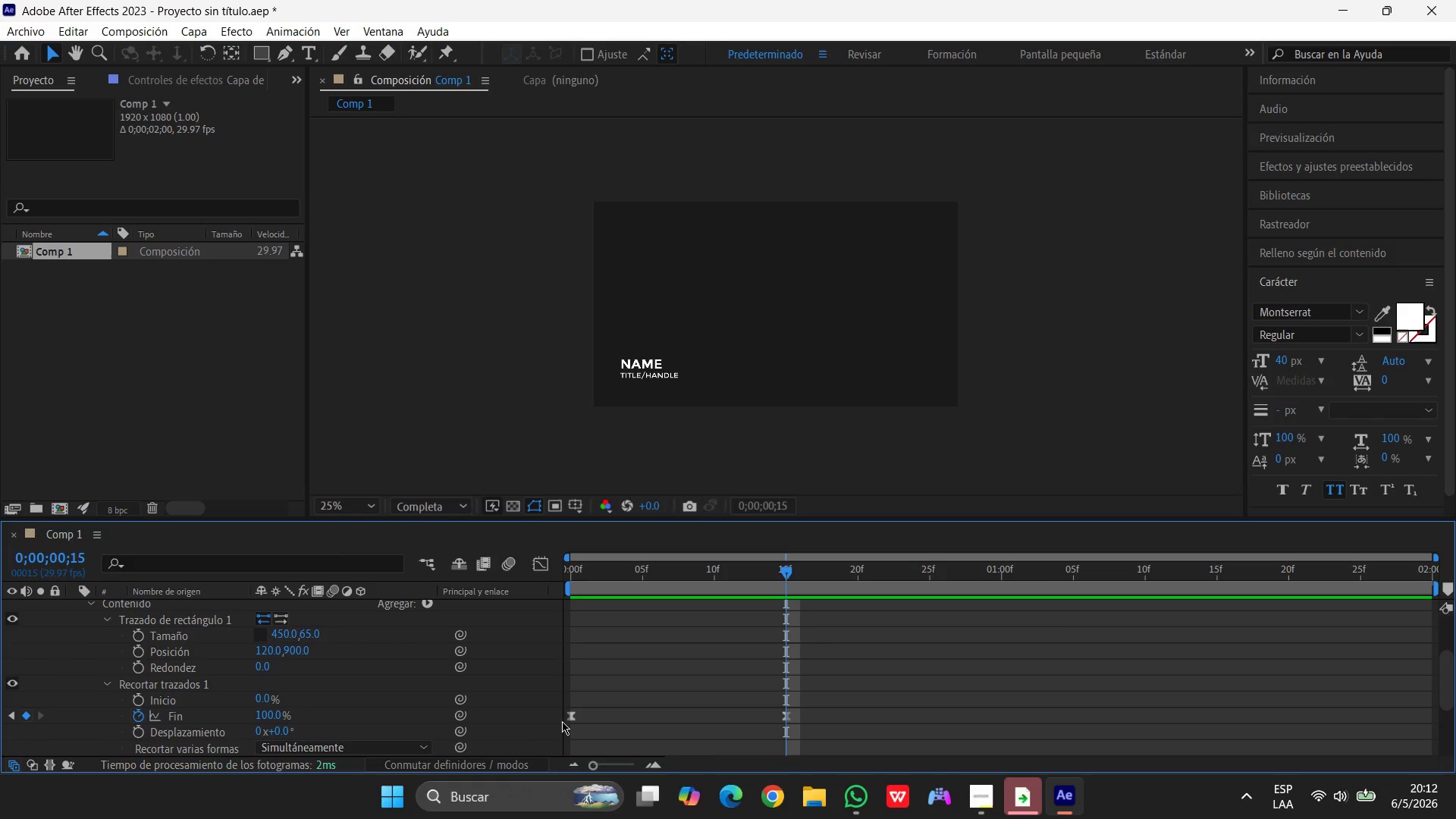 
left_click([575, 714])
 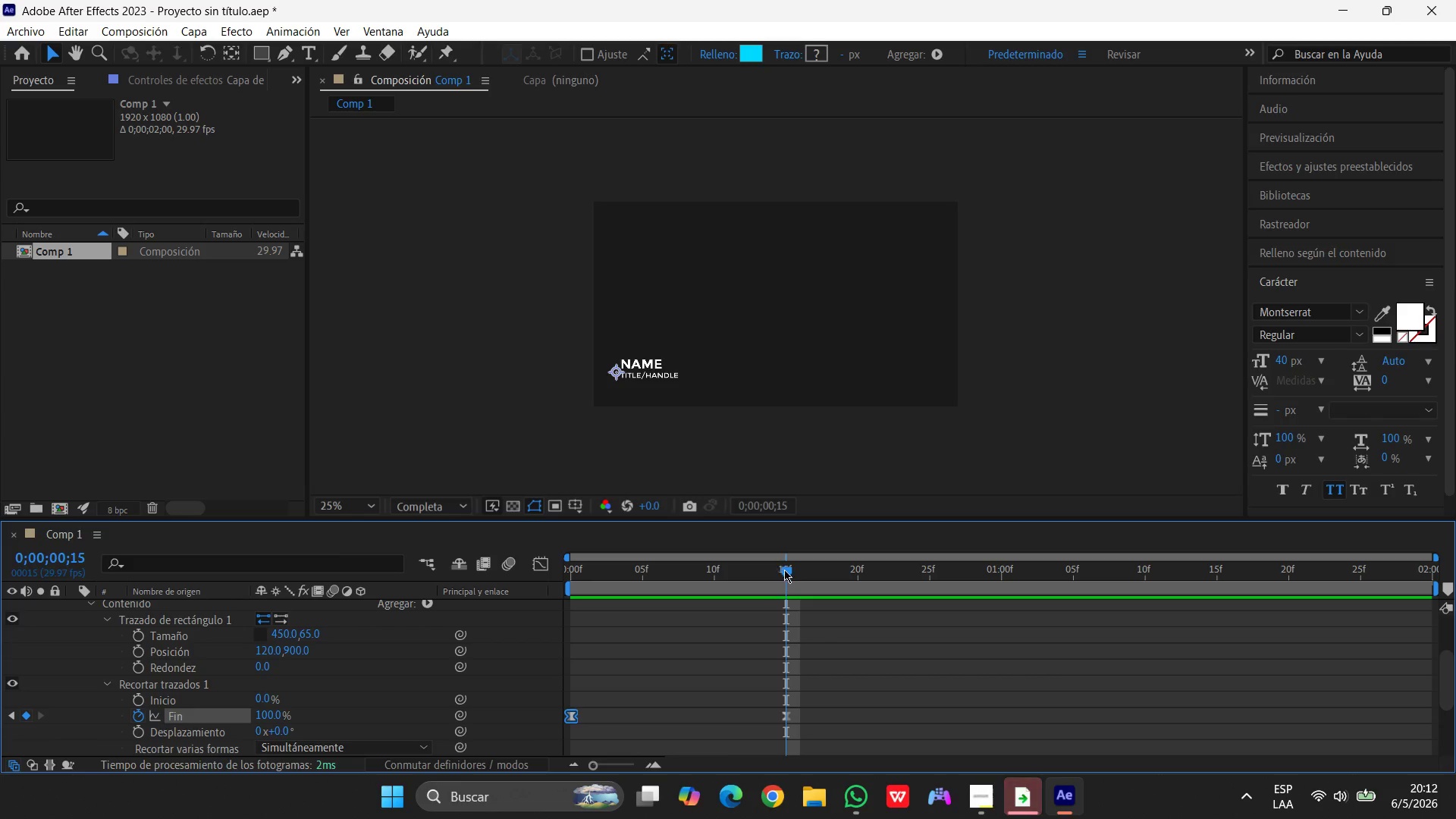 
left_click_drag(start_coordinate=[789, 575], to_coordinate=[489, 588])
 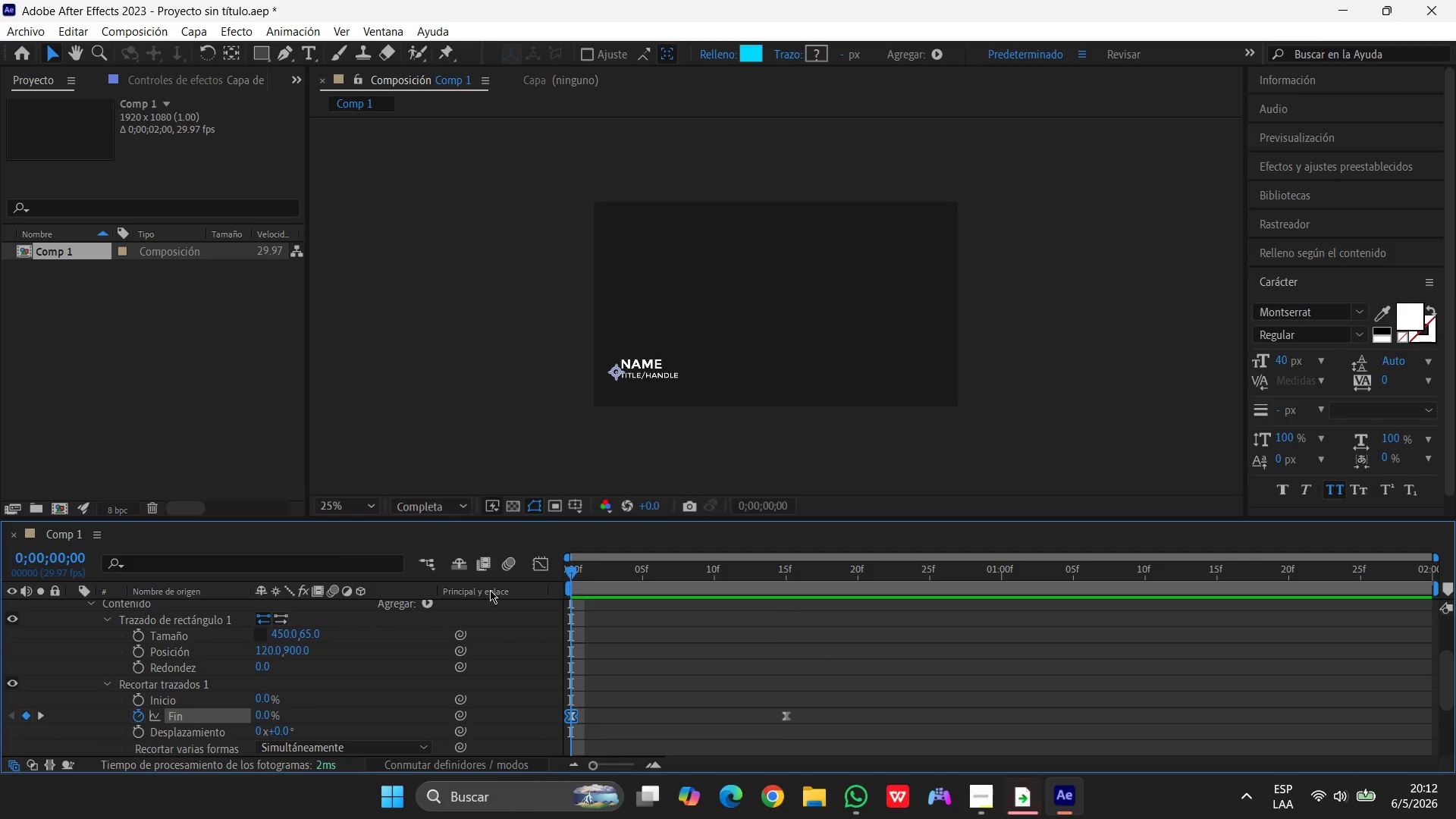 
key(Space)
 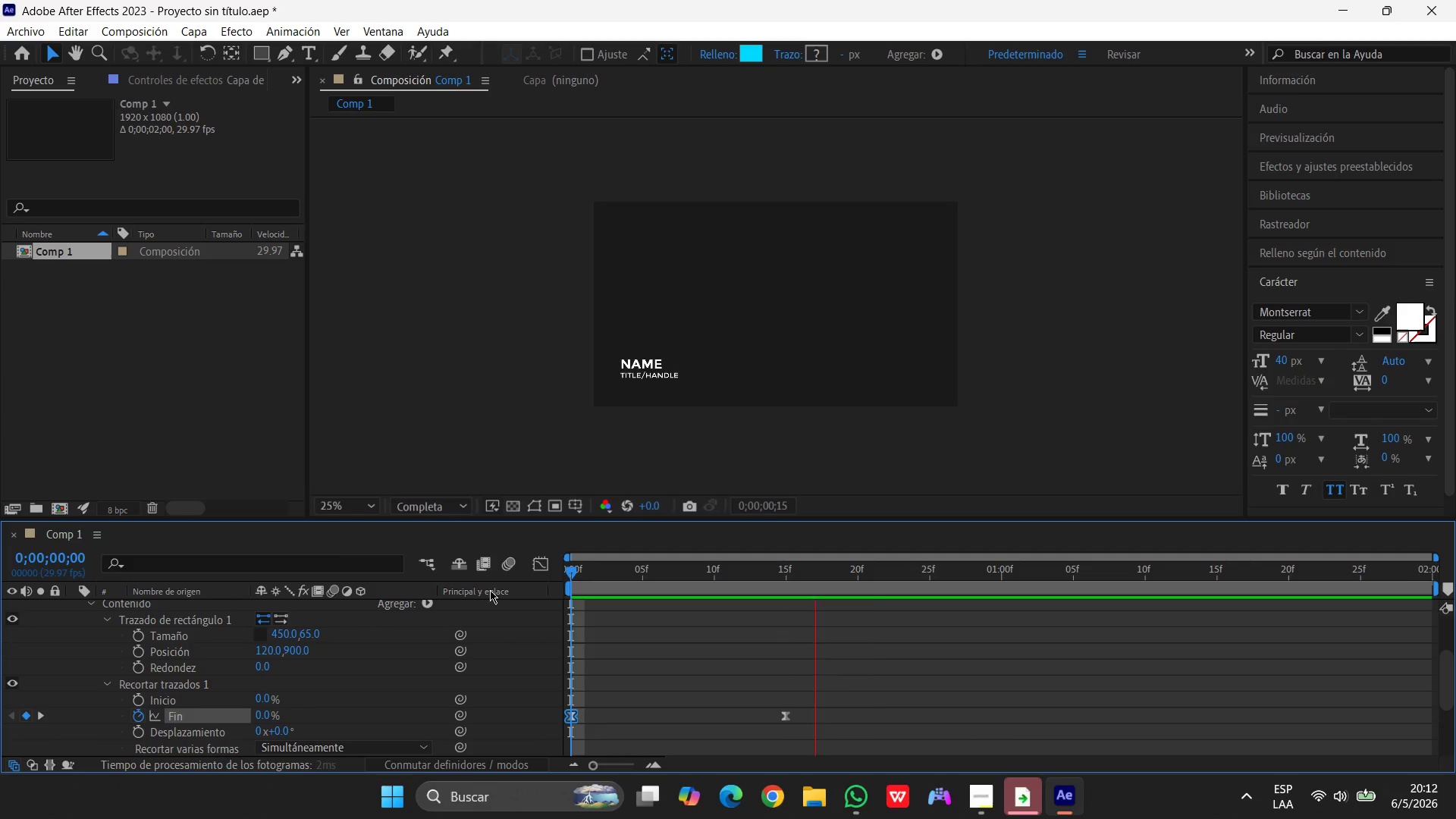 
key(Space)
 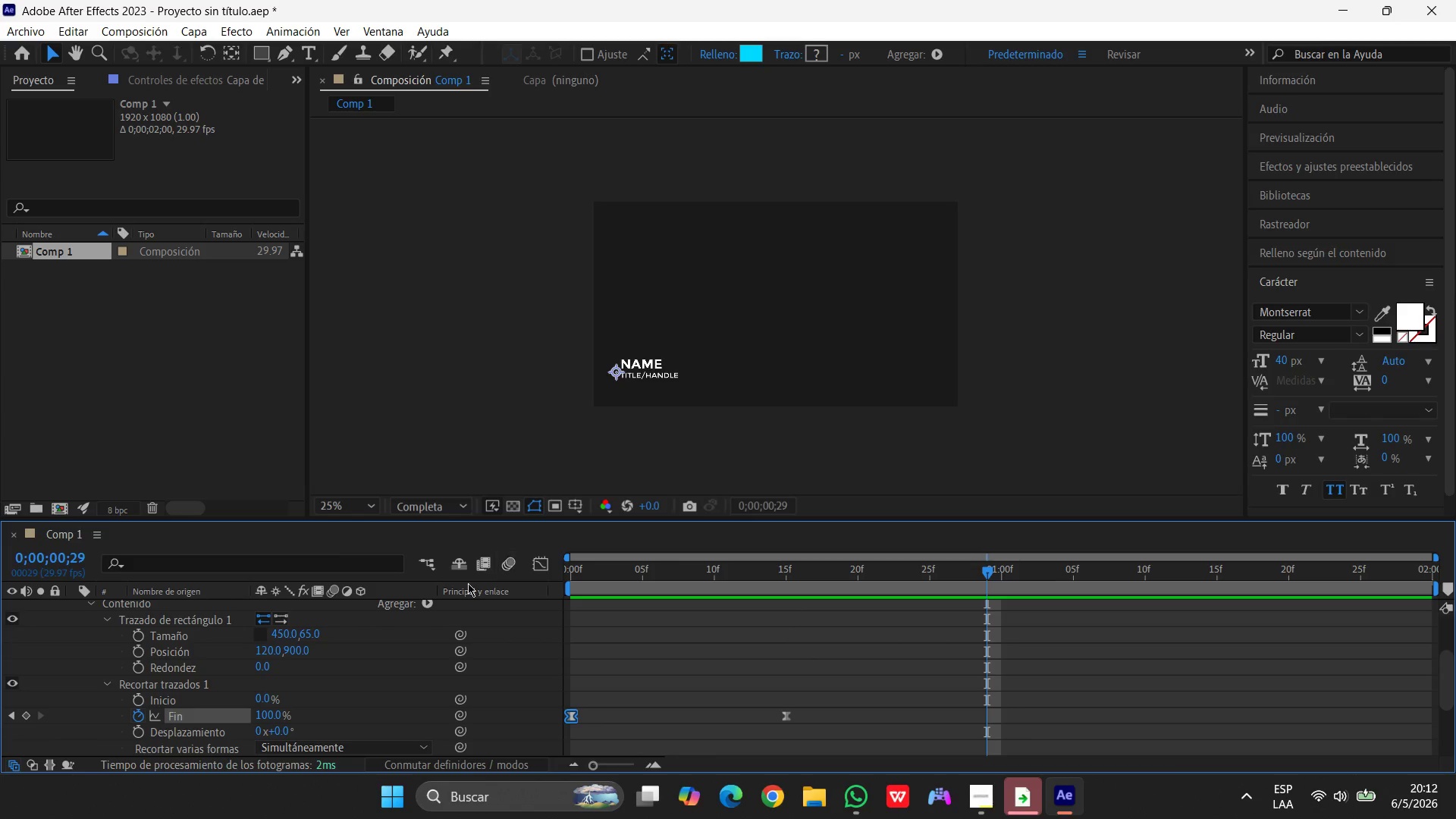 
scroll: coordinate [300, 670], scroll_direction: up, amount: 9.0
 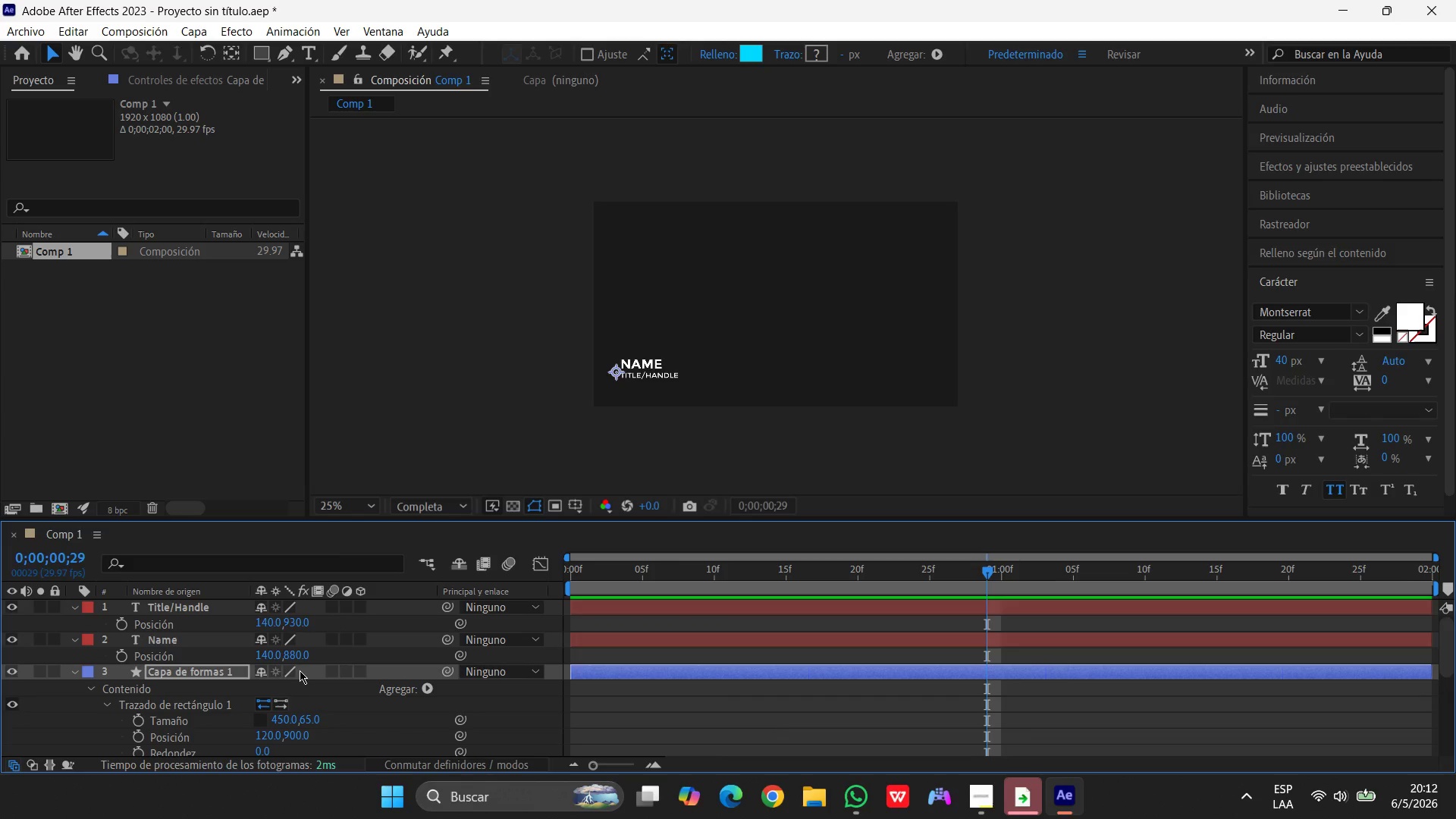 
key(Control+Z)
 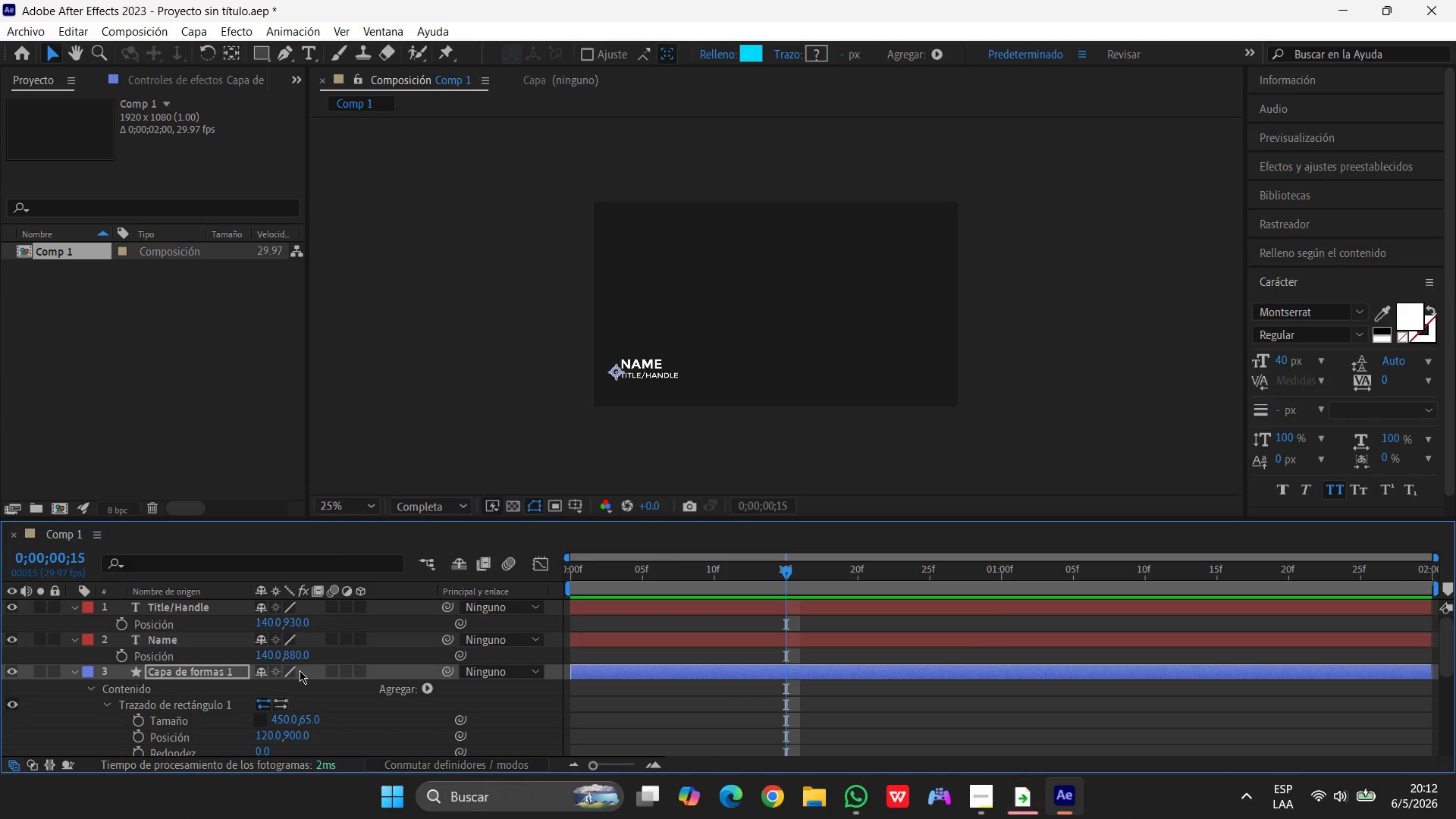 
key(Control+Z)
 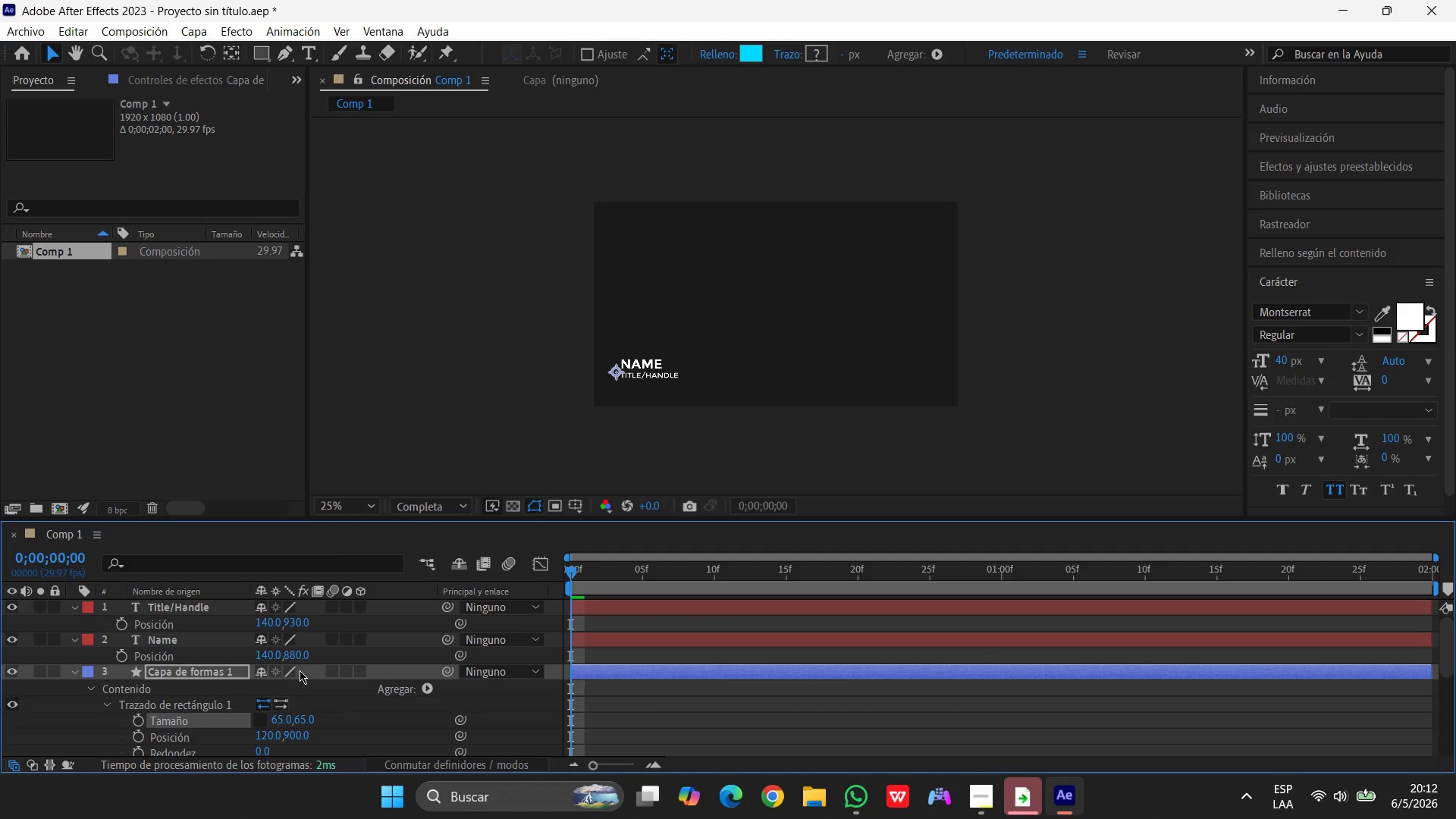 
key(Control+Z)
 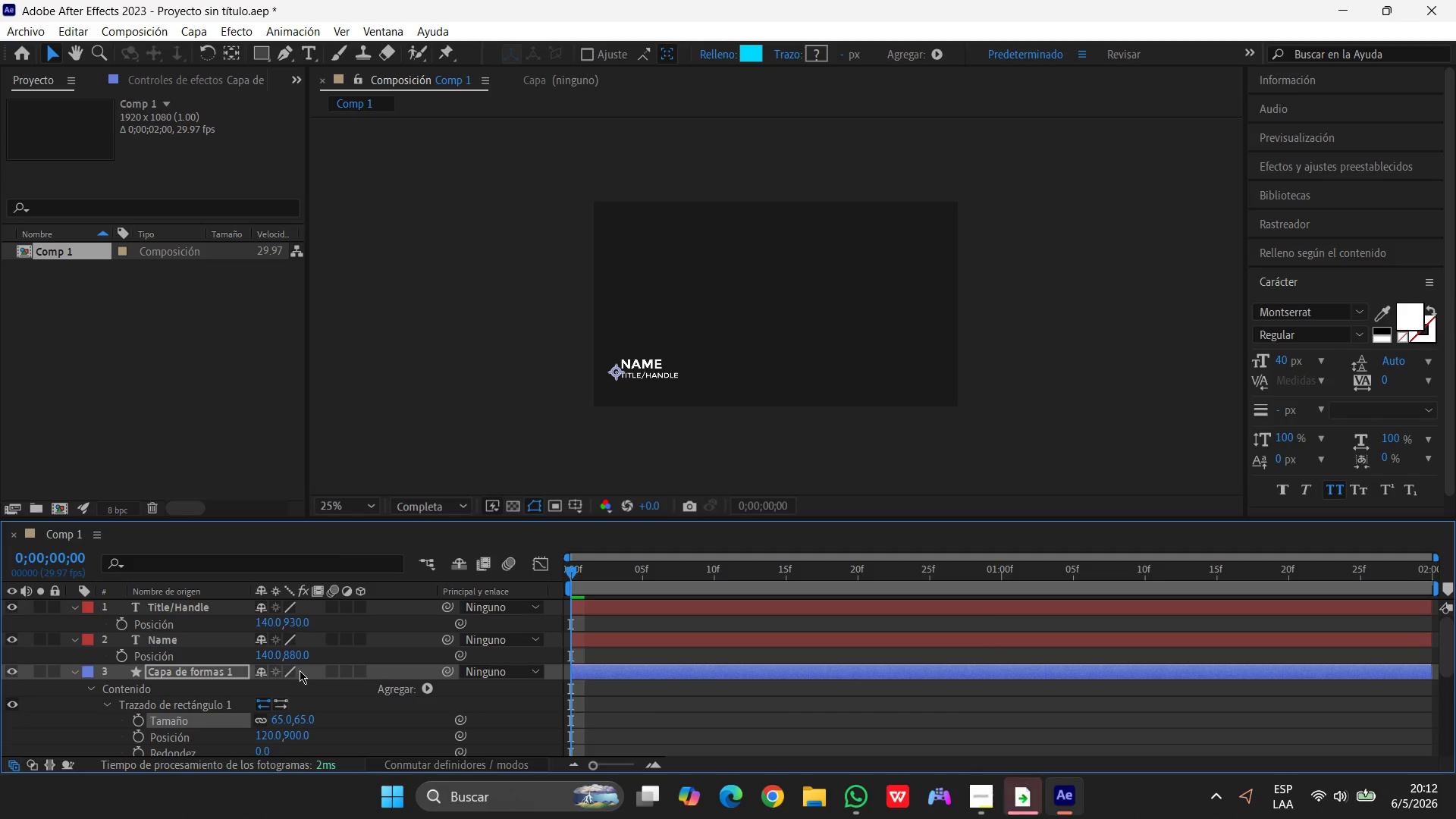 
key(Control+Z)
 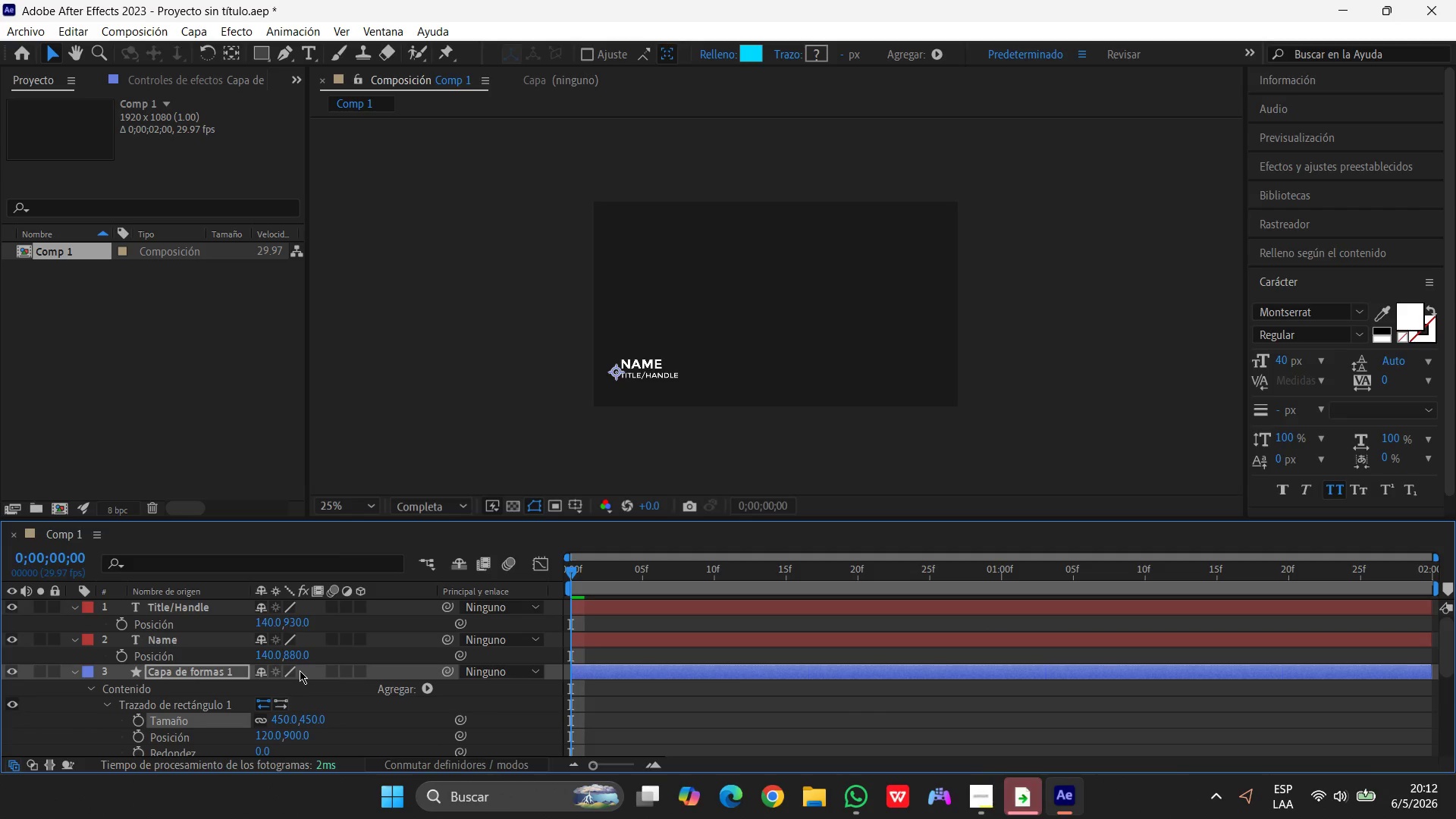 
key(Control+Z)
 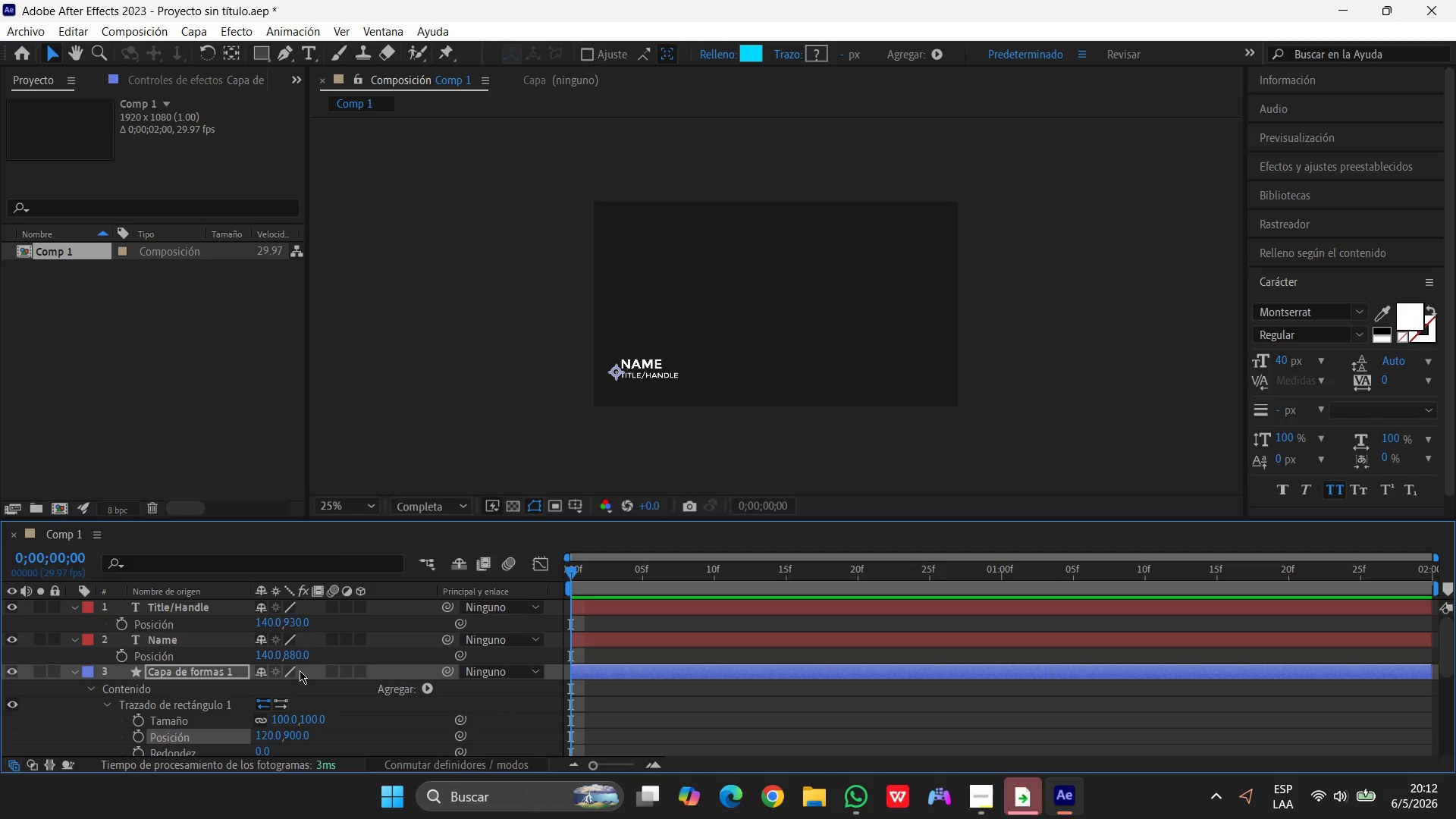 
key(Control+Z)
 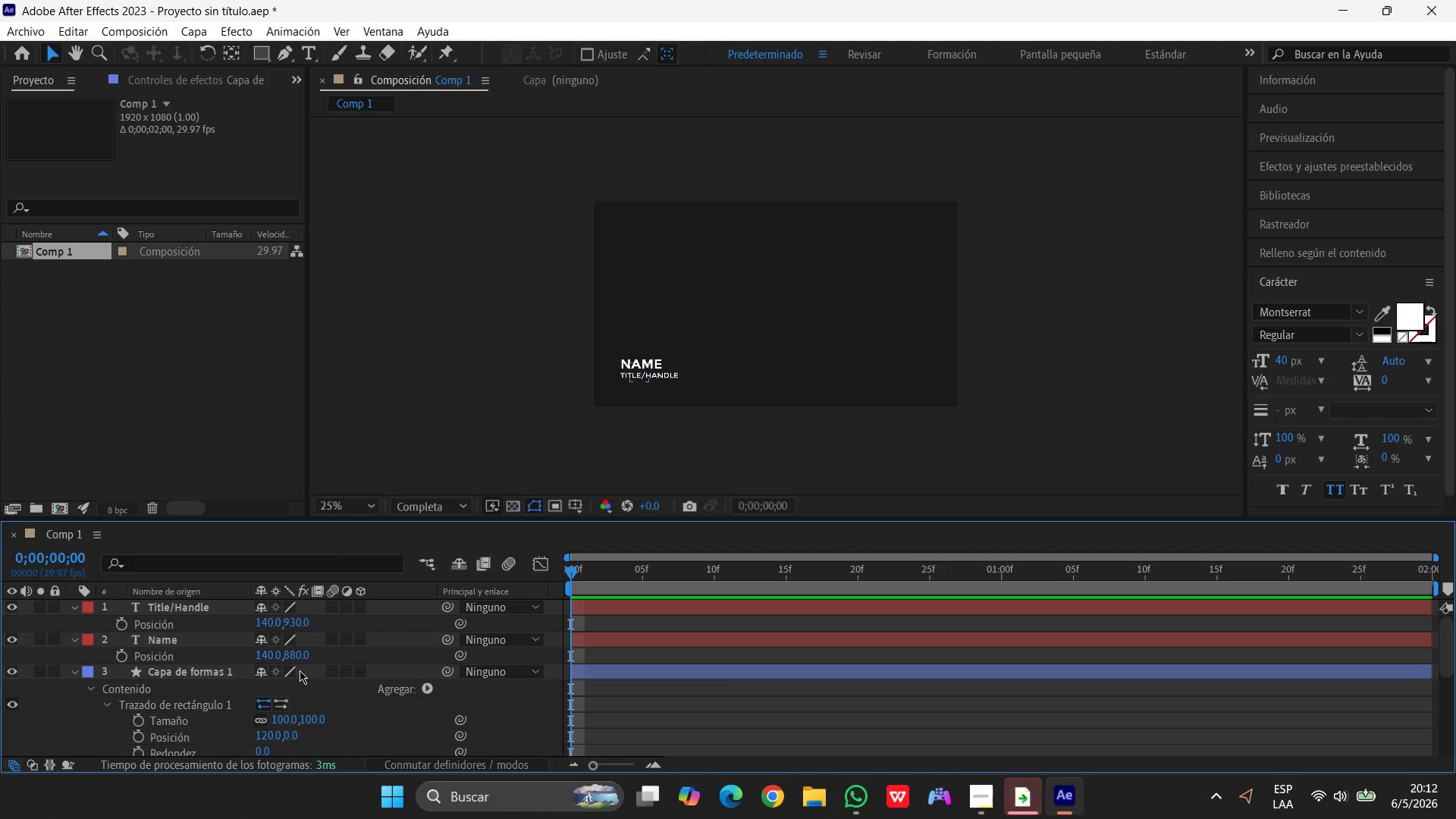 
key(Control+Z)
 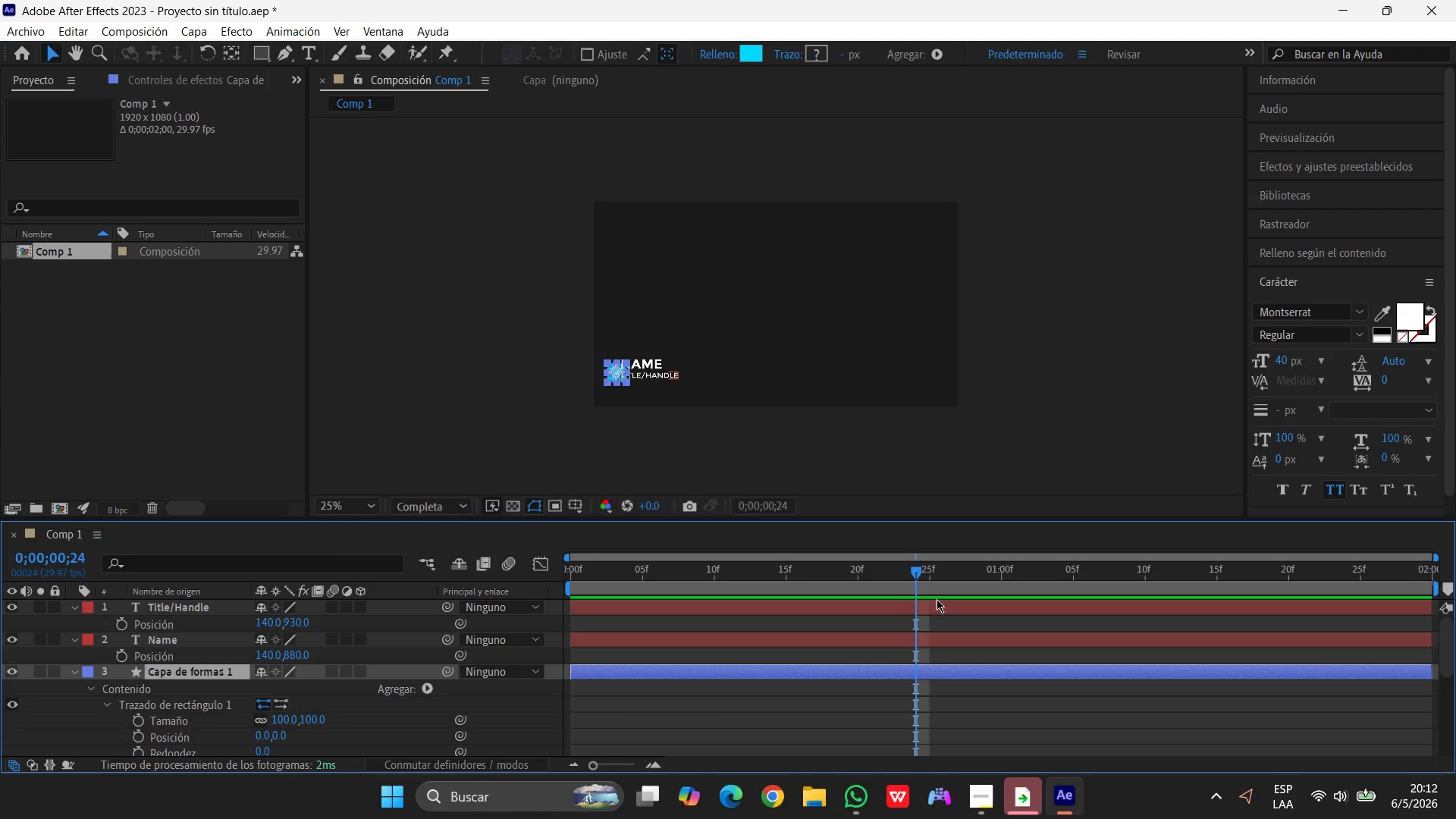 
left_click_drag(start_coordinate=[916, 571], to_coordinate=[406, 557])
 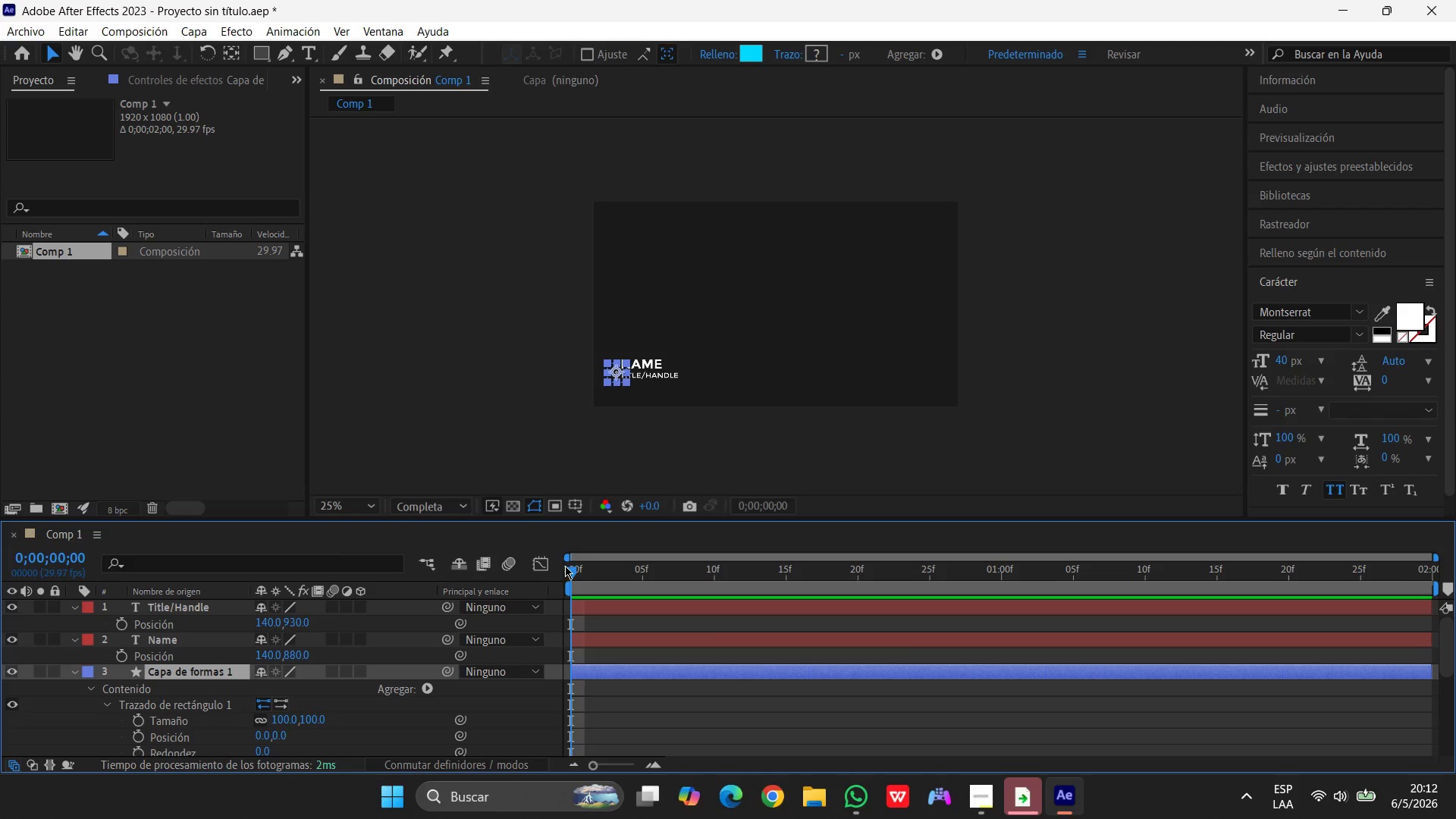 
left_click_drag(start_coordinate=[568, 568], to_coordinate=[421, 554])
 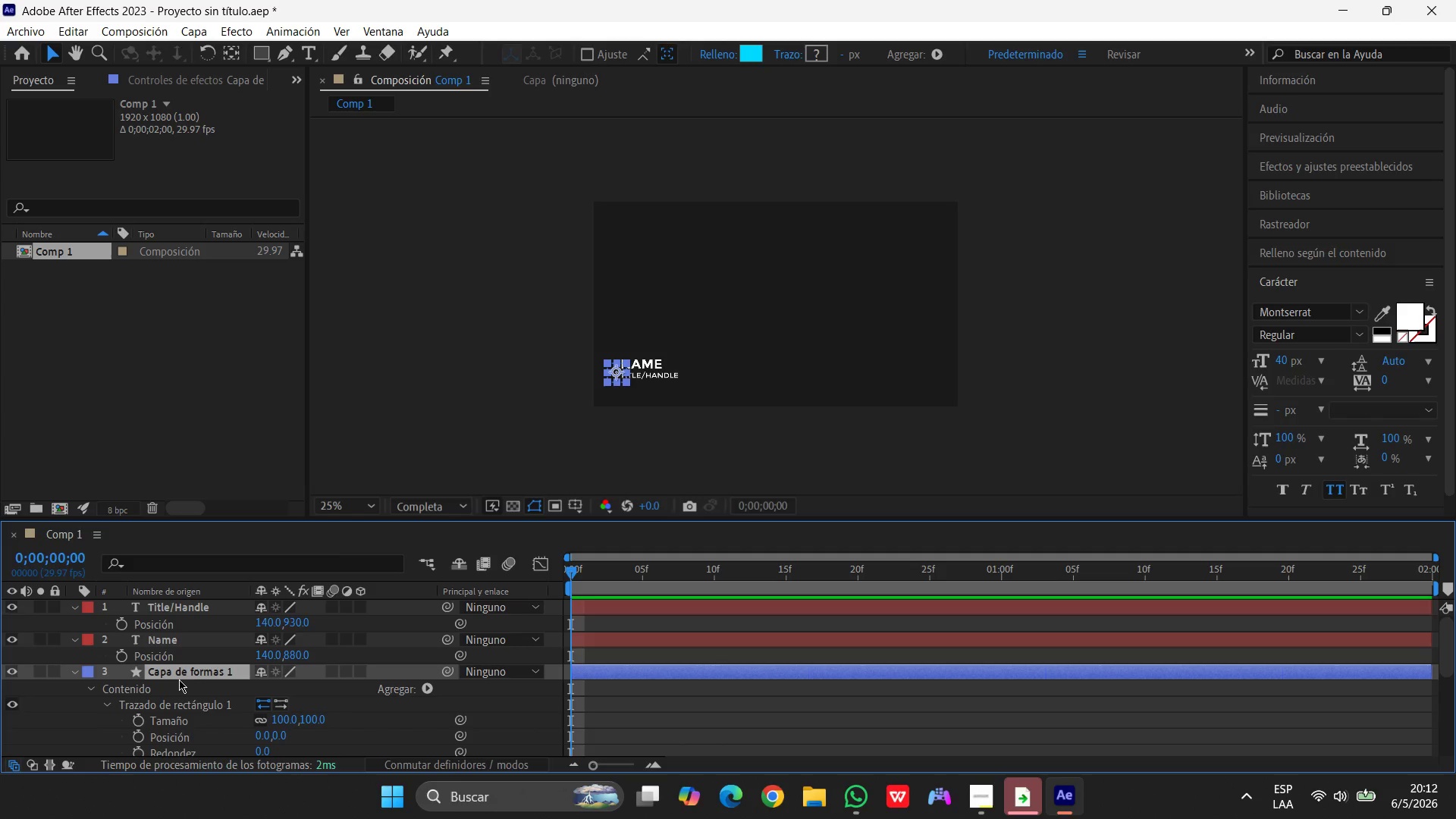 
scroll: coordinate [178, 647], scroll_direction: down, amount: 3.0
 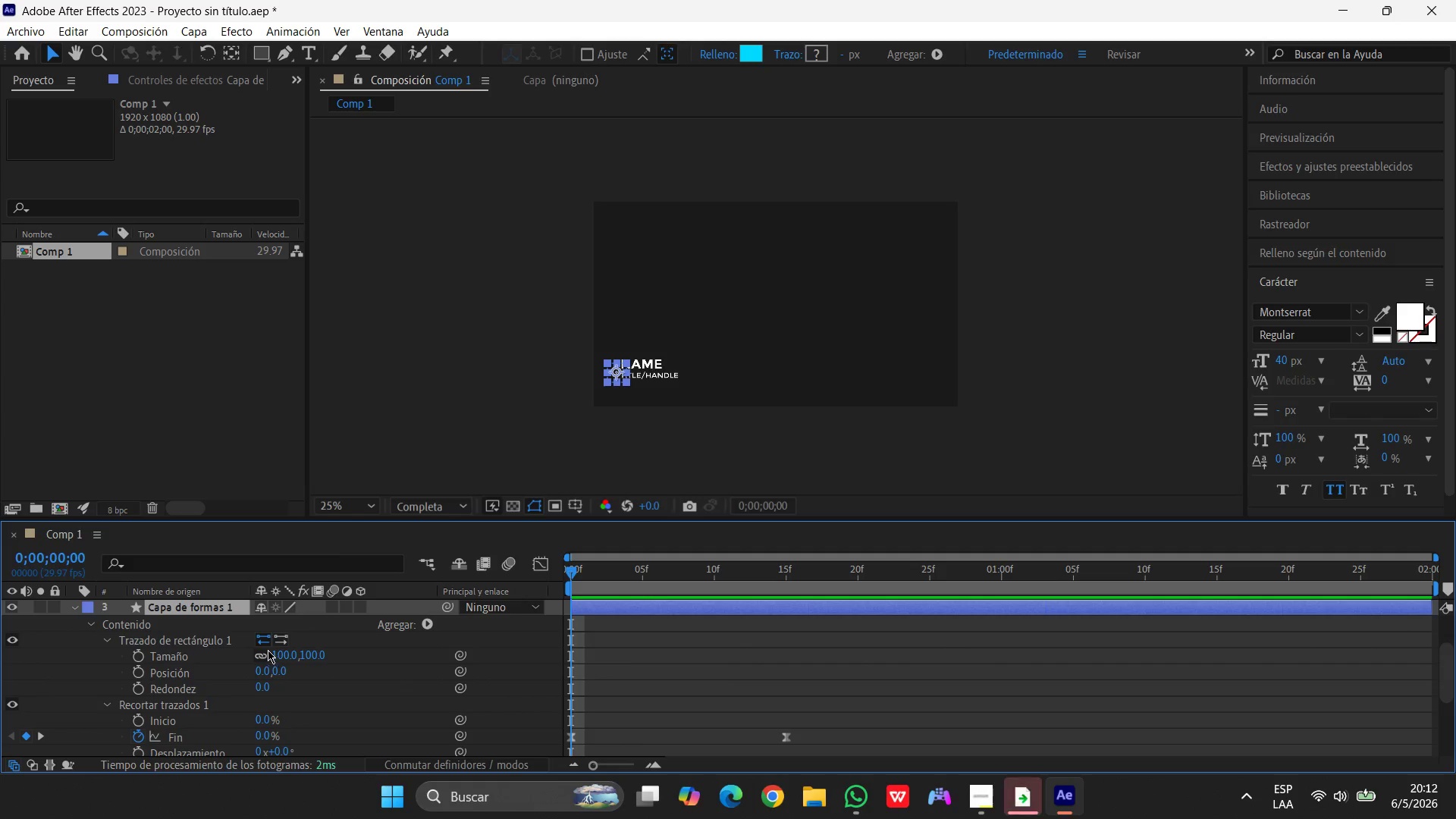 
left_click([281, 656])
 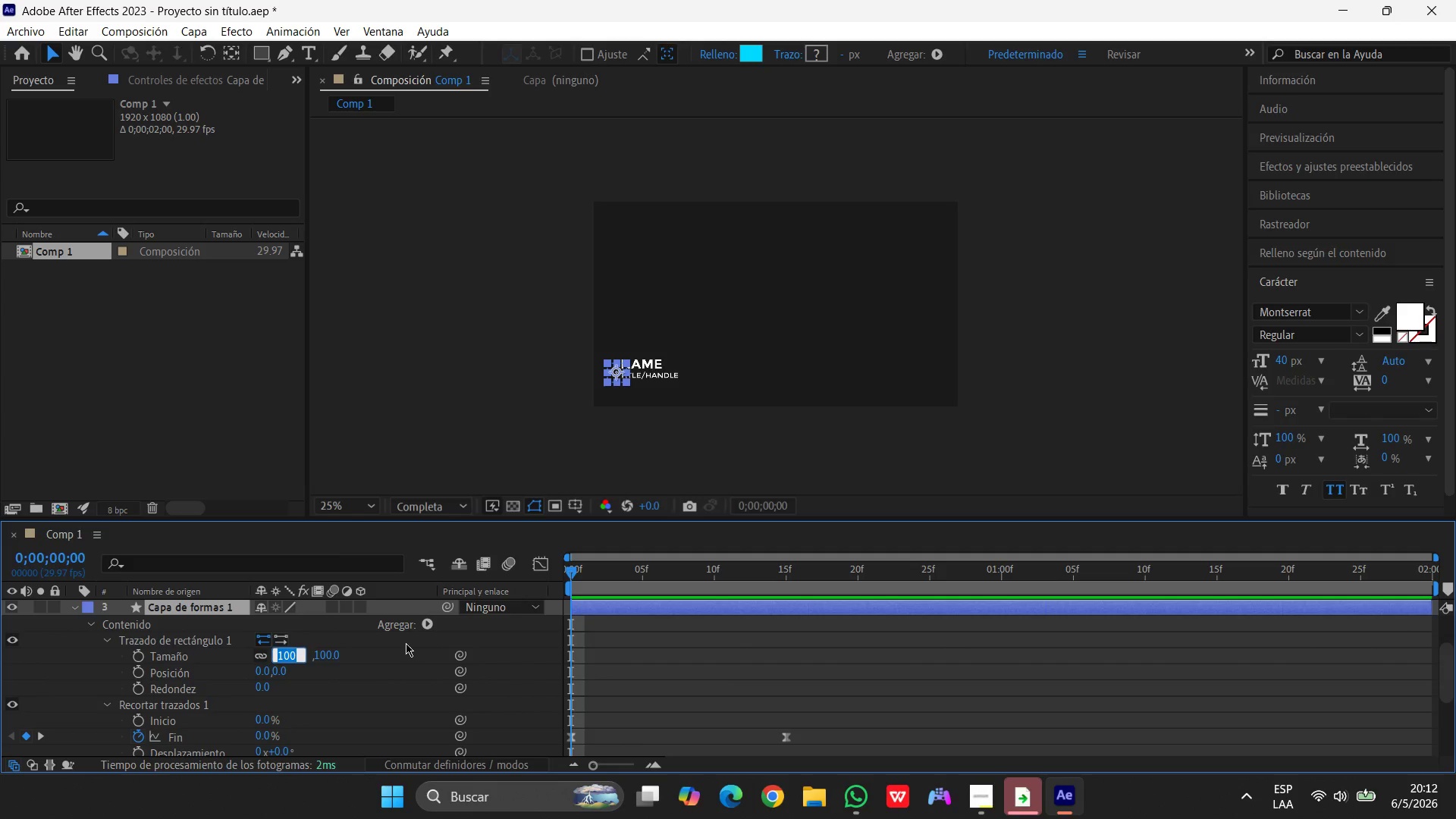 
key(Numpad4)
 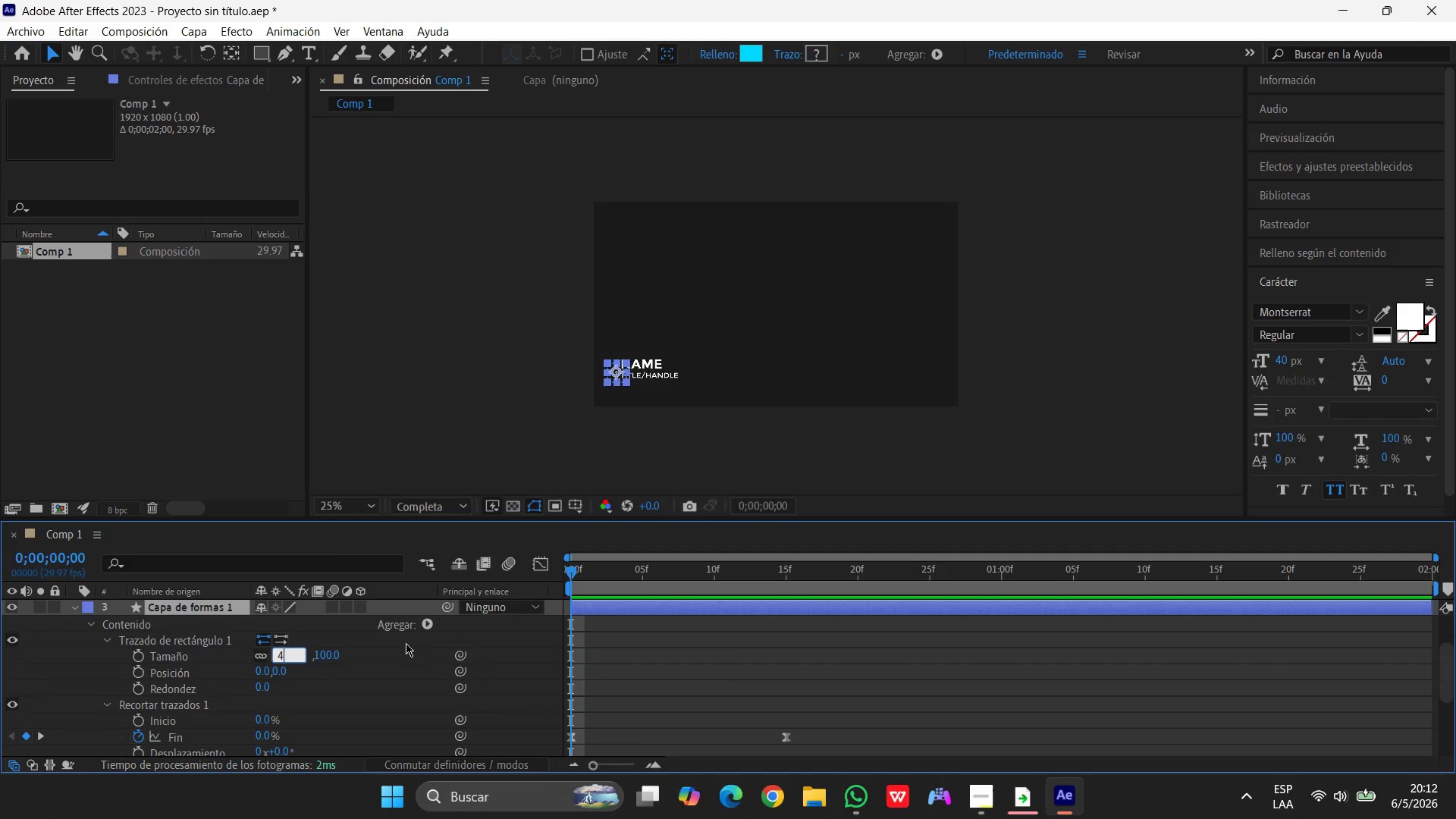 
key(Numpad5)
 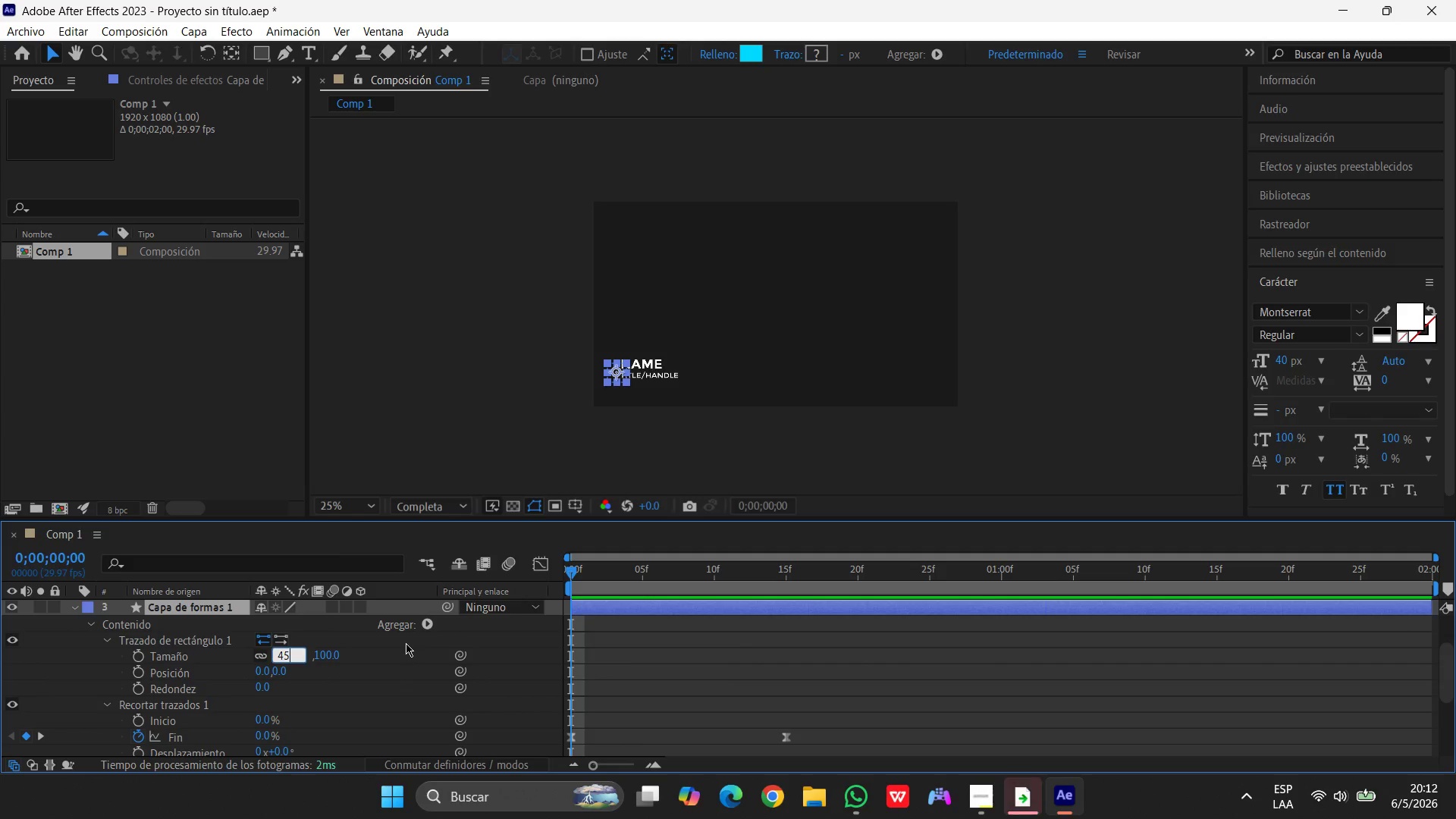 
key(Numpad0)
 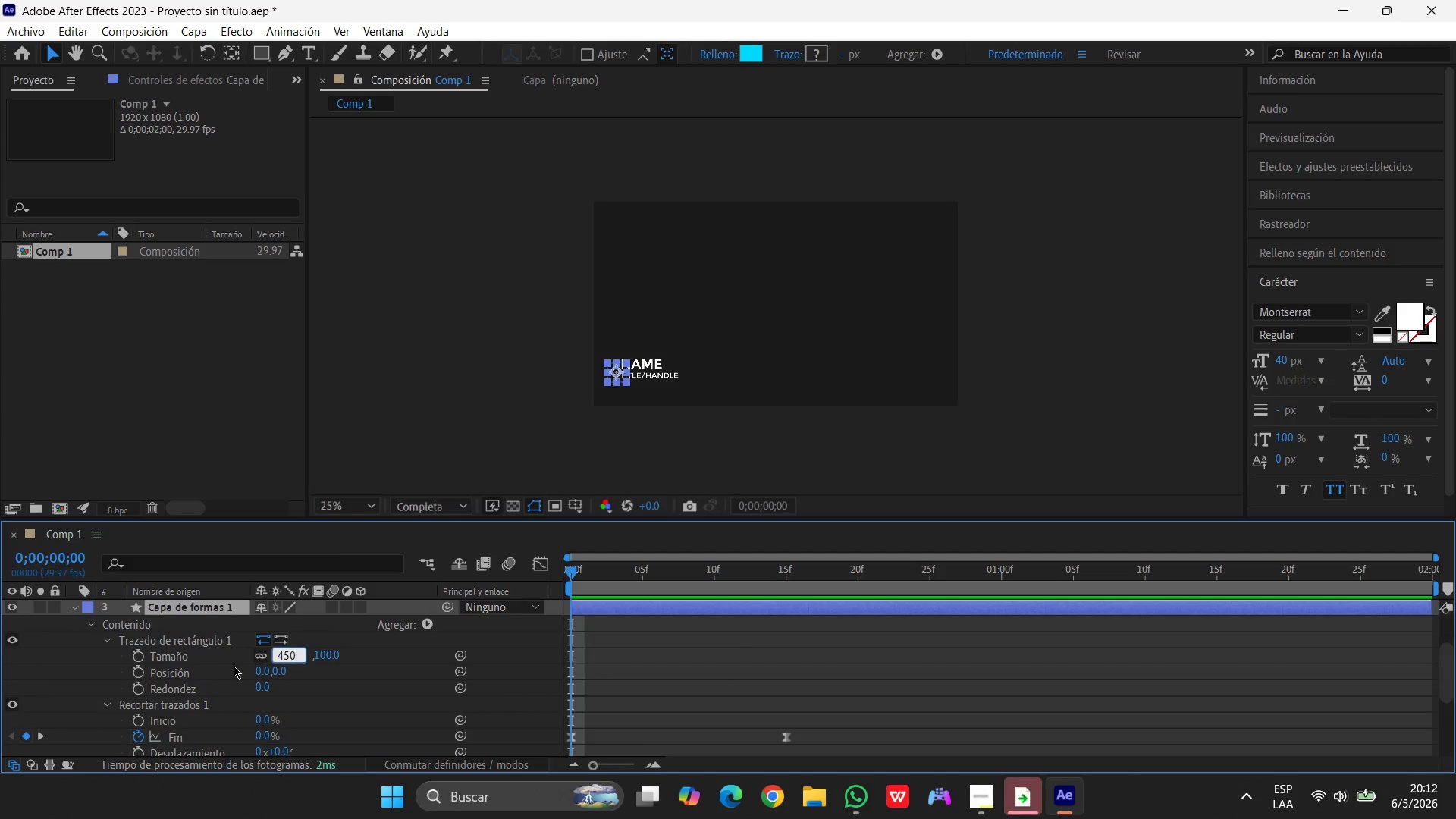 
left_click([253, 657])
 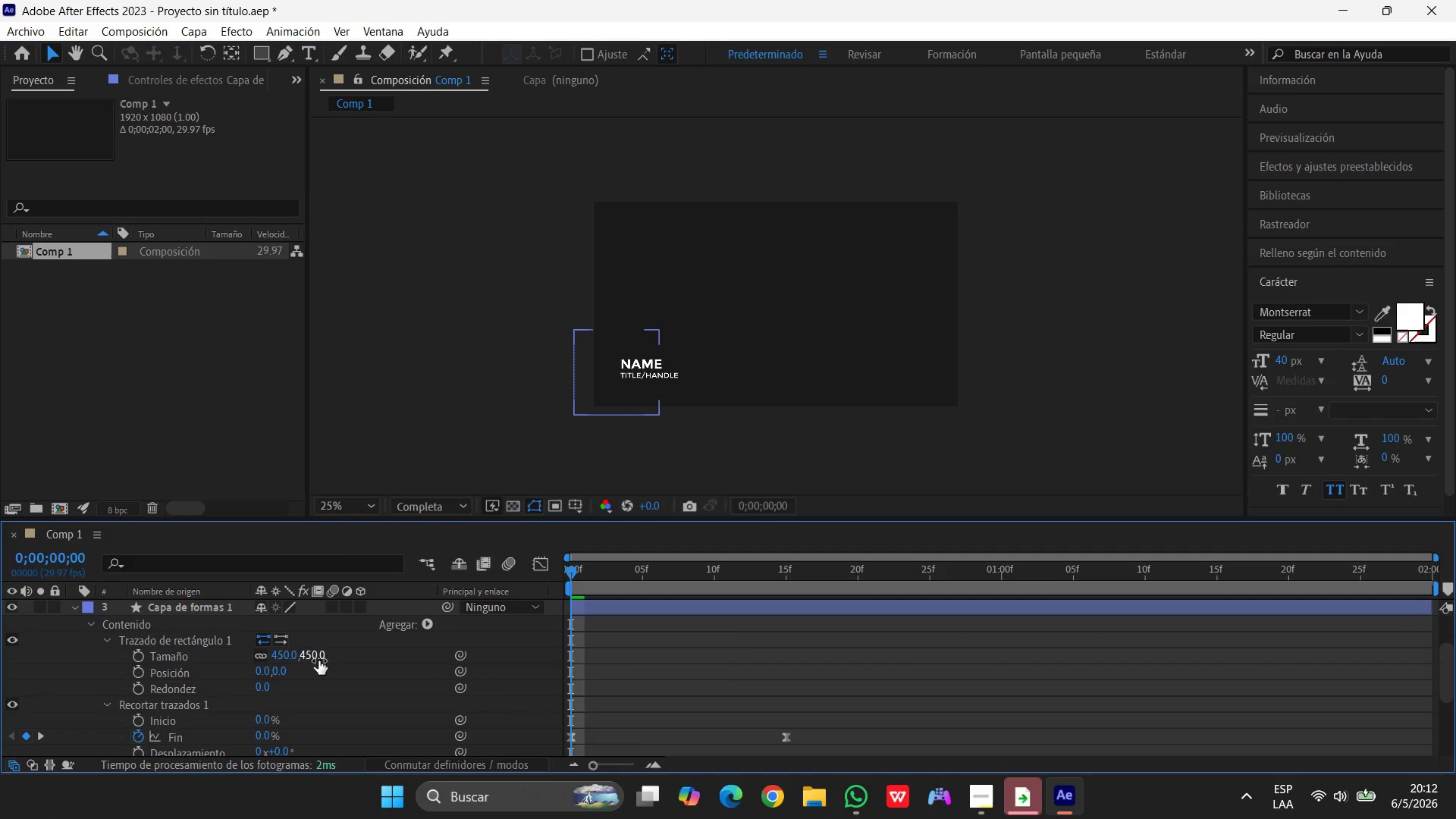 
left_click([316, 656])
 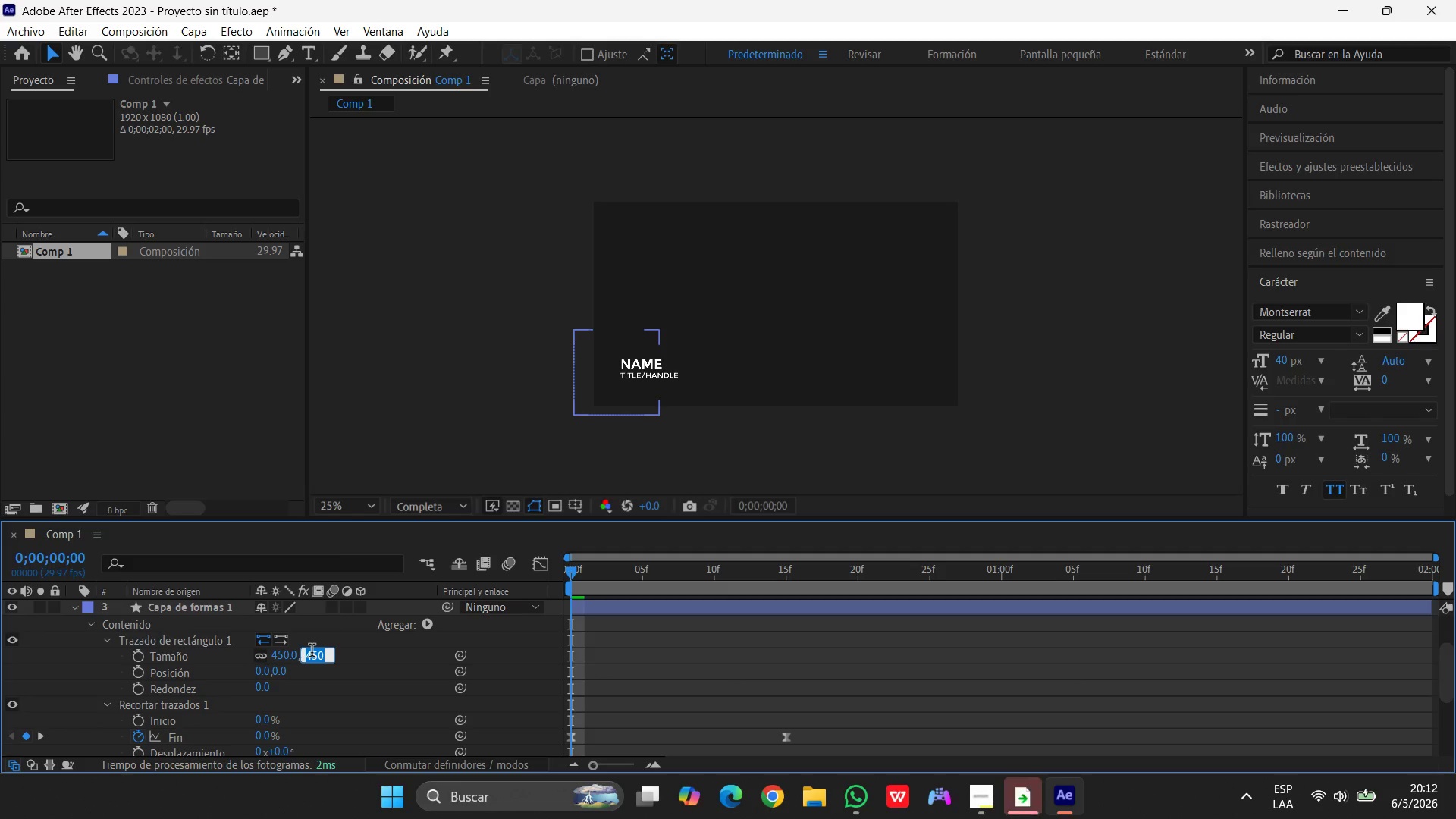 
key(Numpad6)
 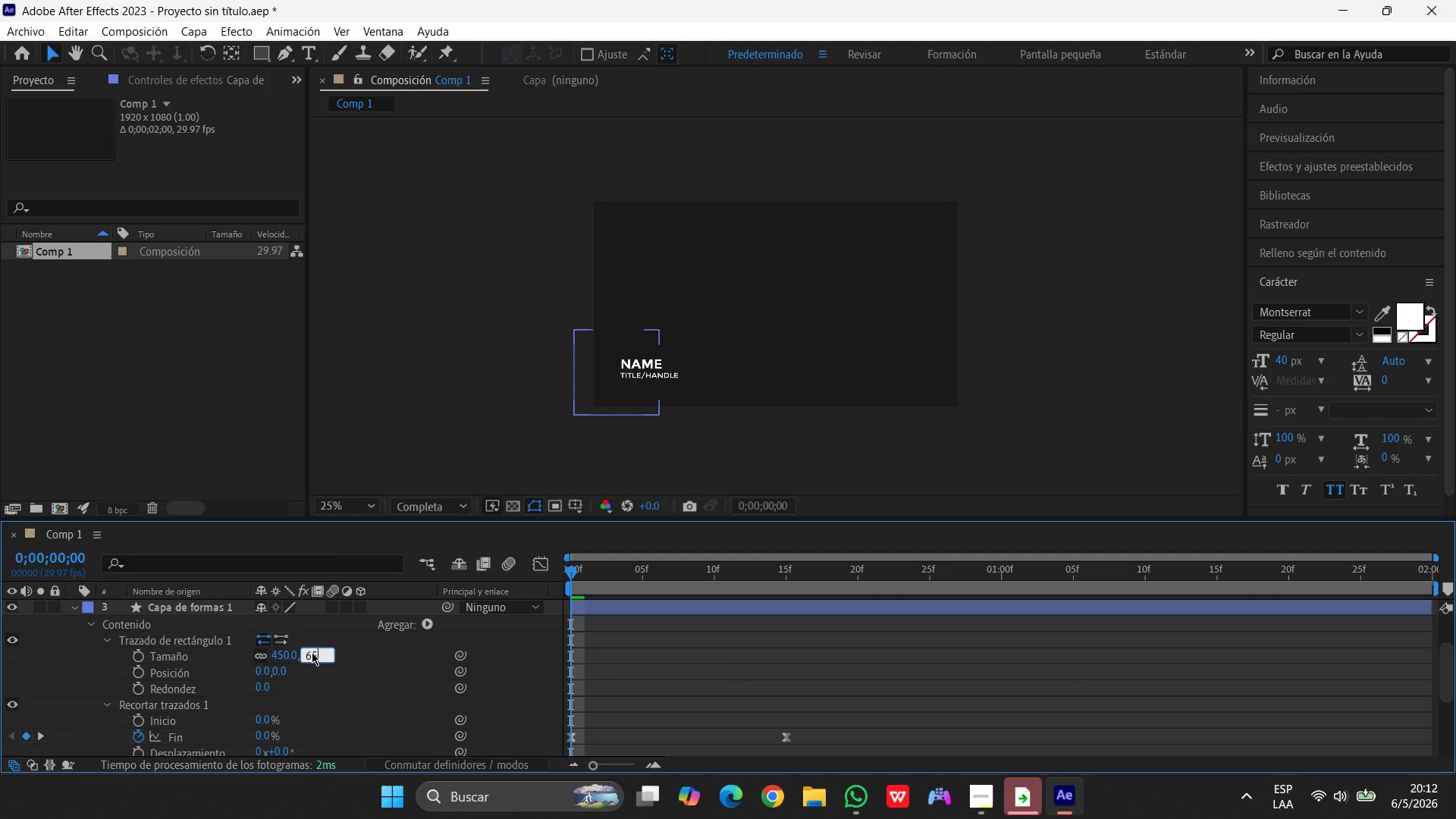 
key(Numpad5)
 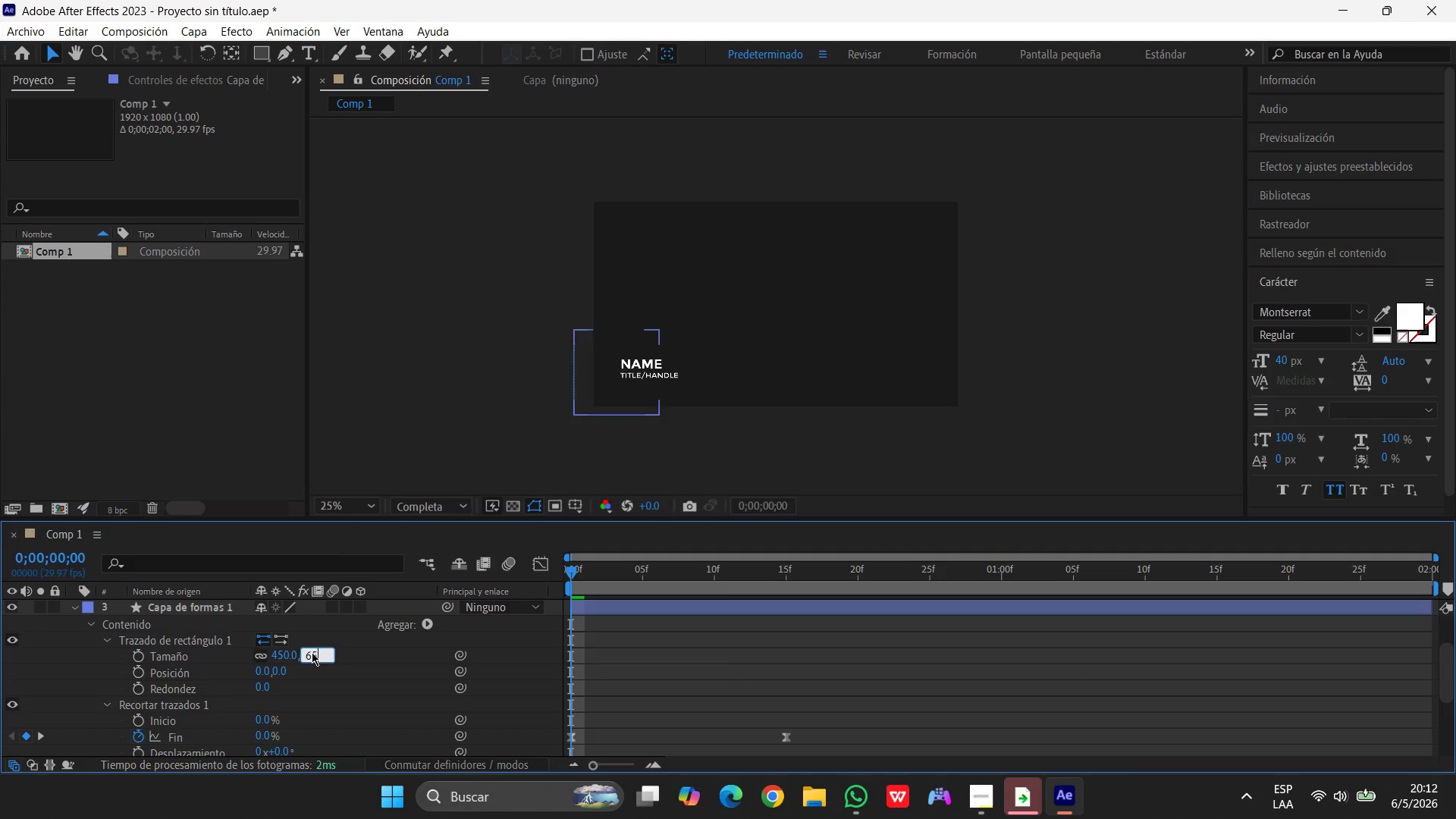 
key(Enter)
 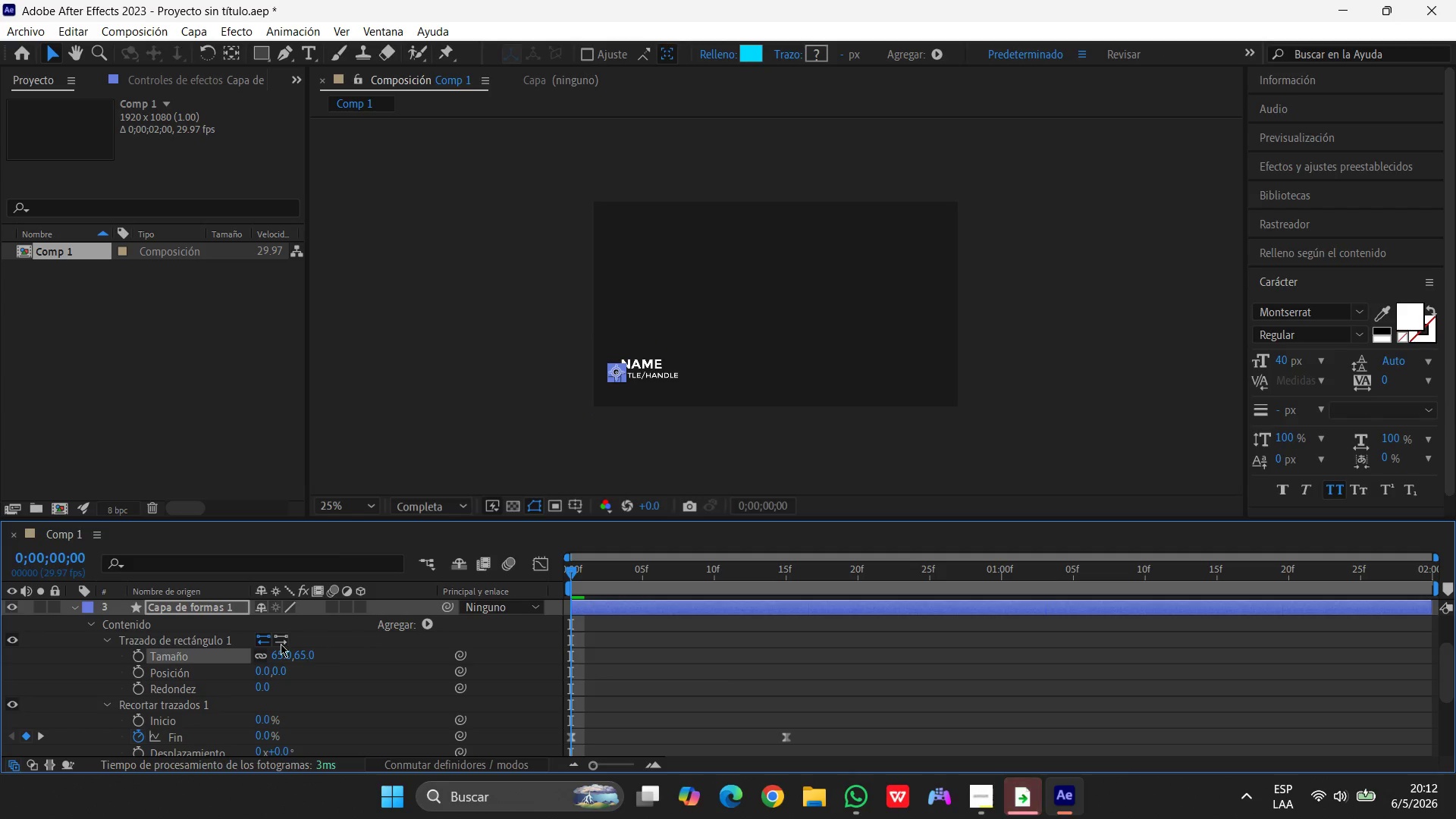 
left_click([254, 657])
 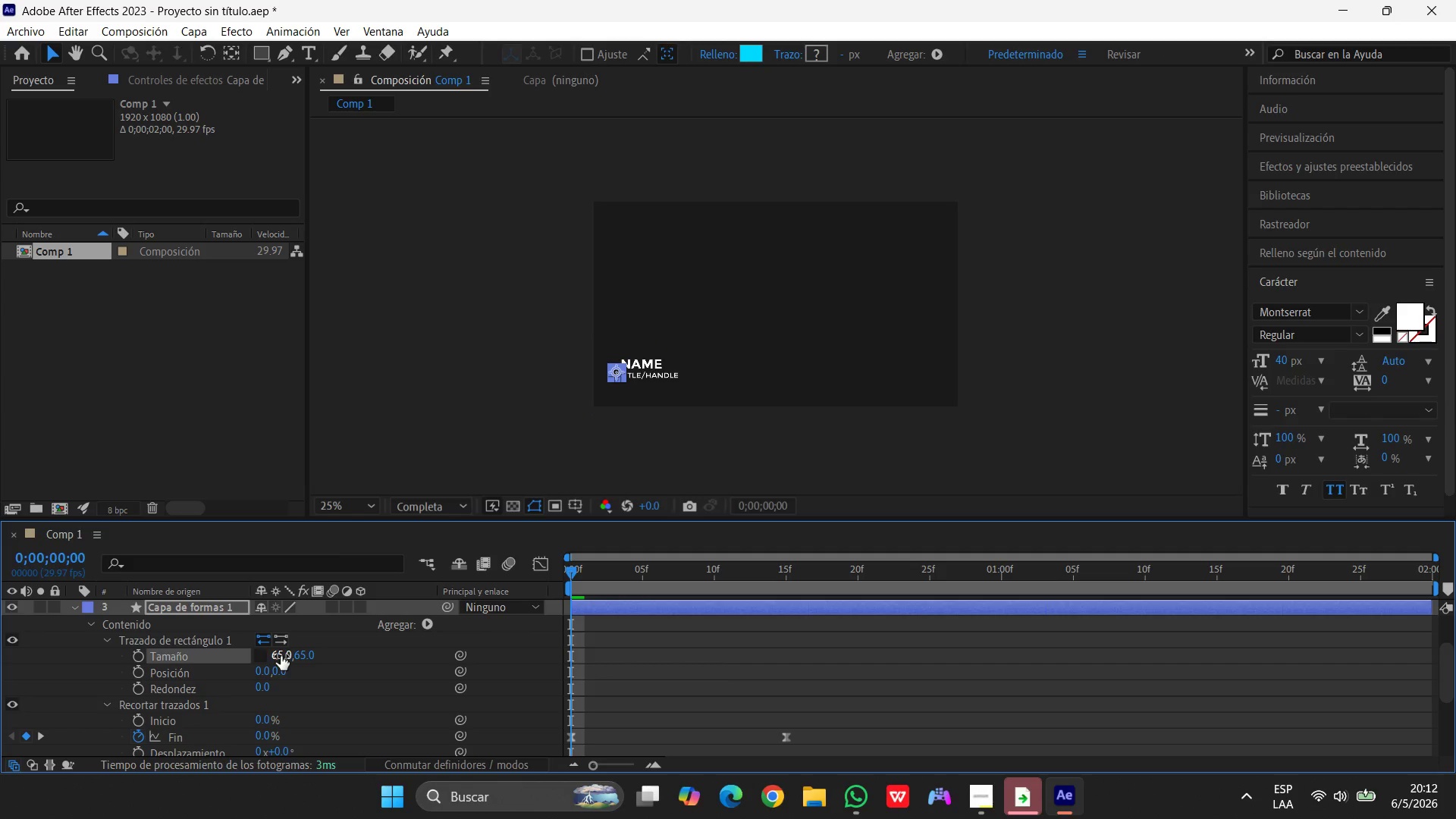 
left_click([281, 656])
 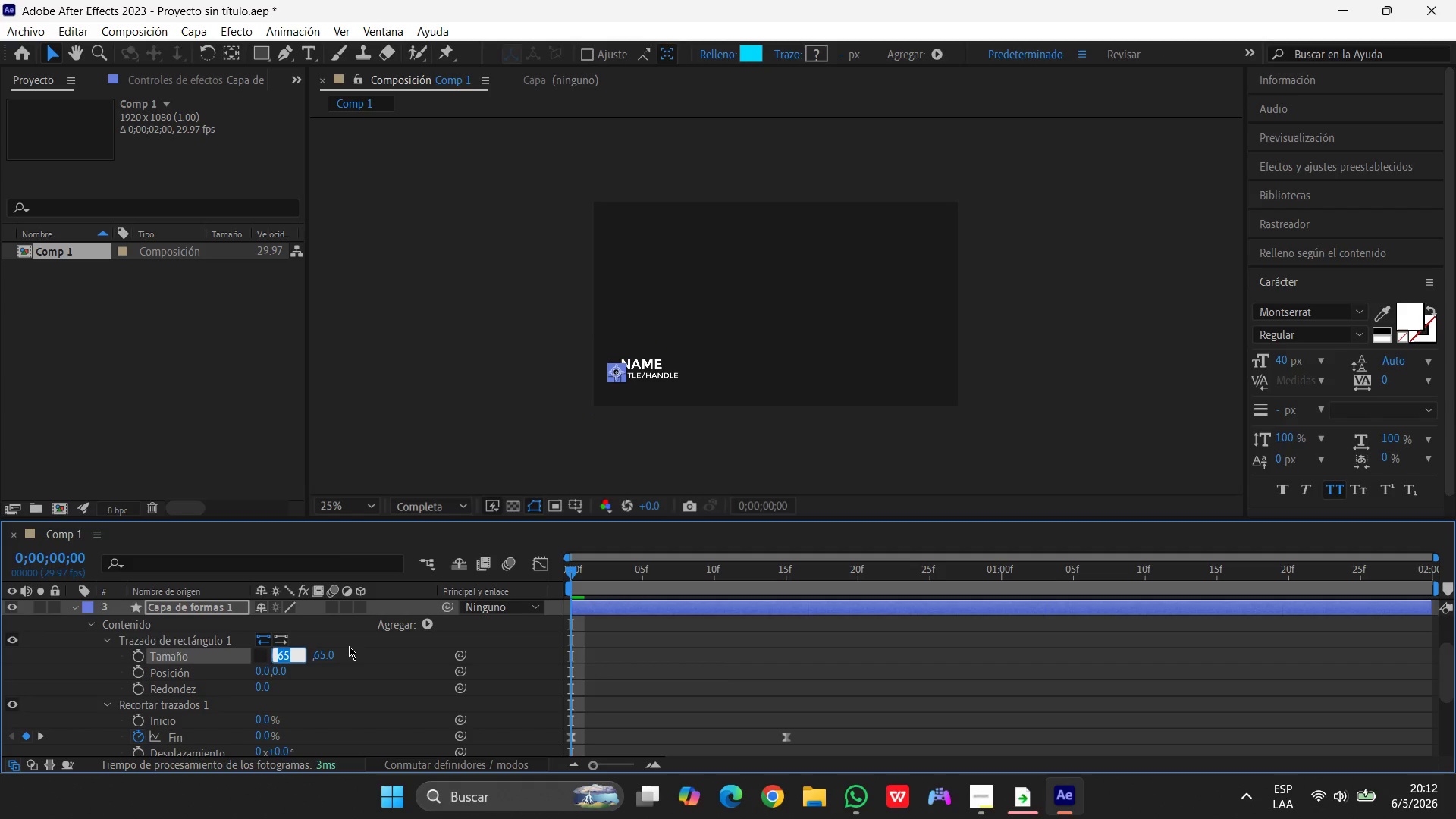 
key(Numpad4)
 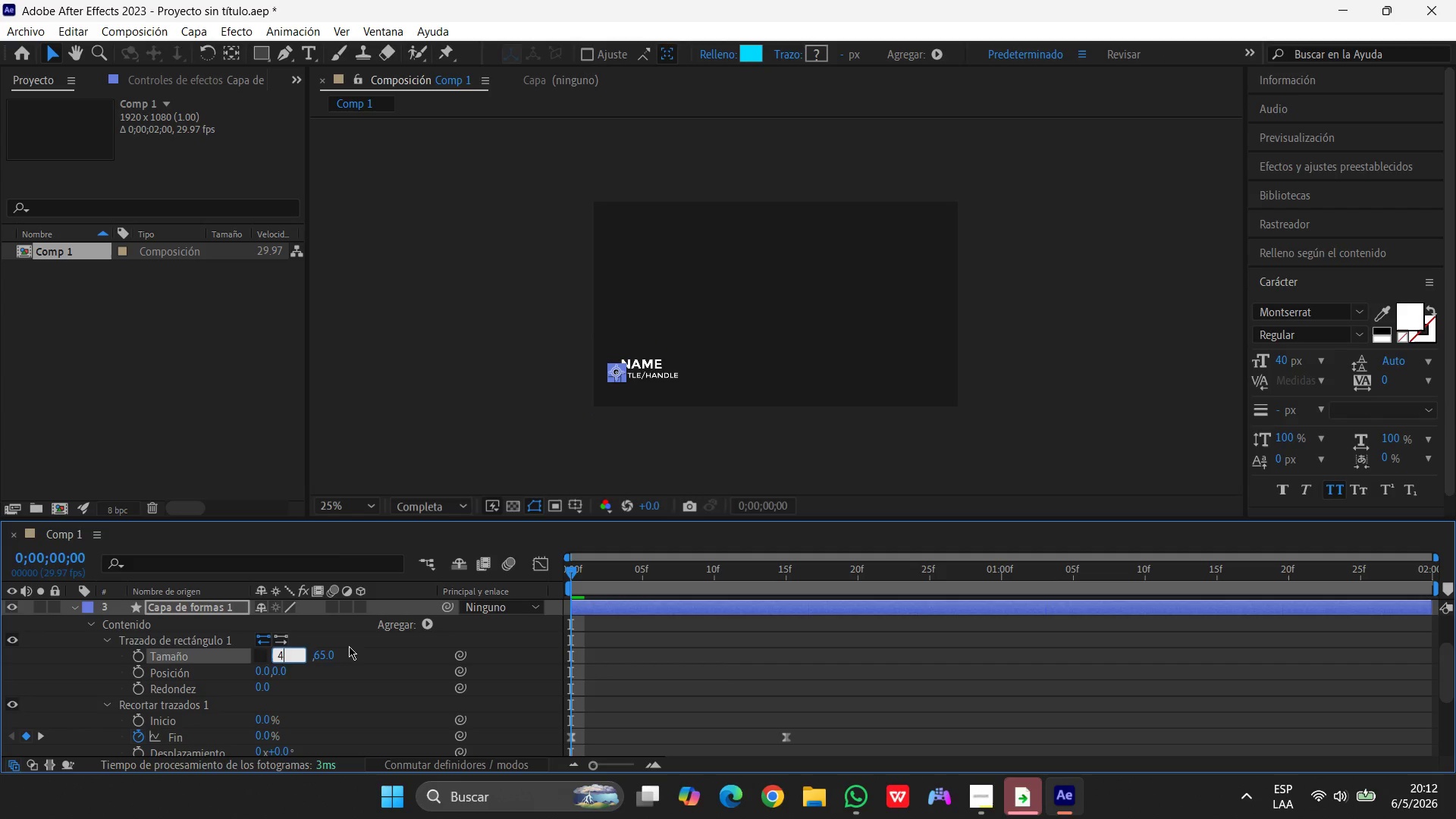 
key(Numpad5)
 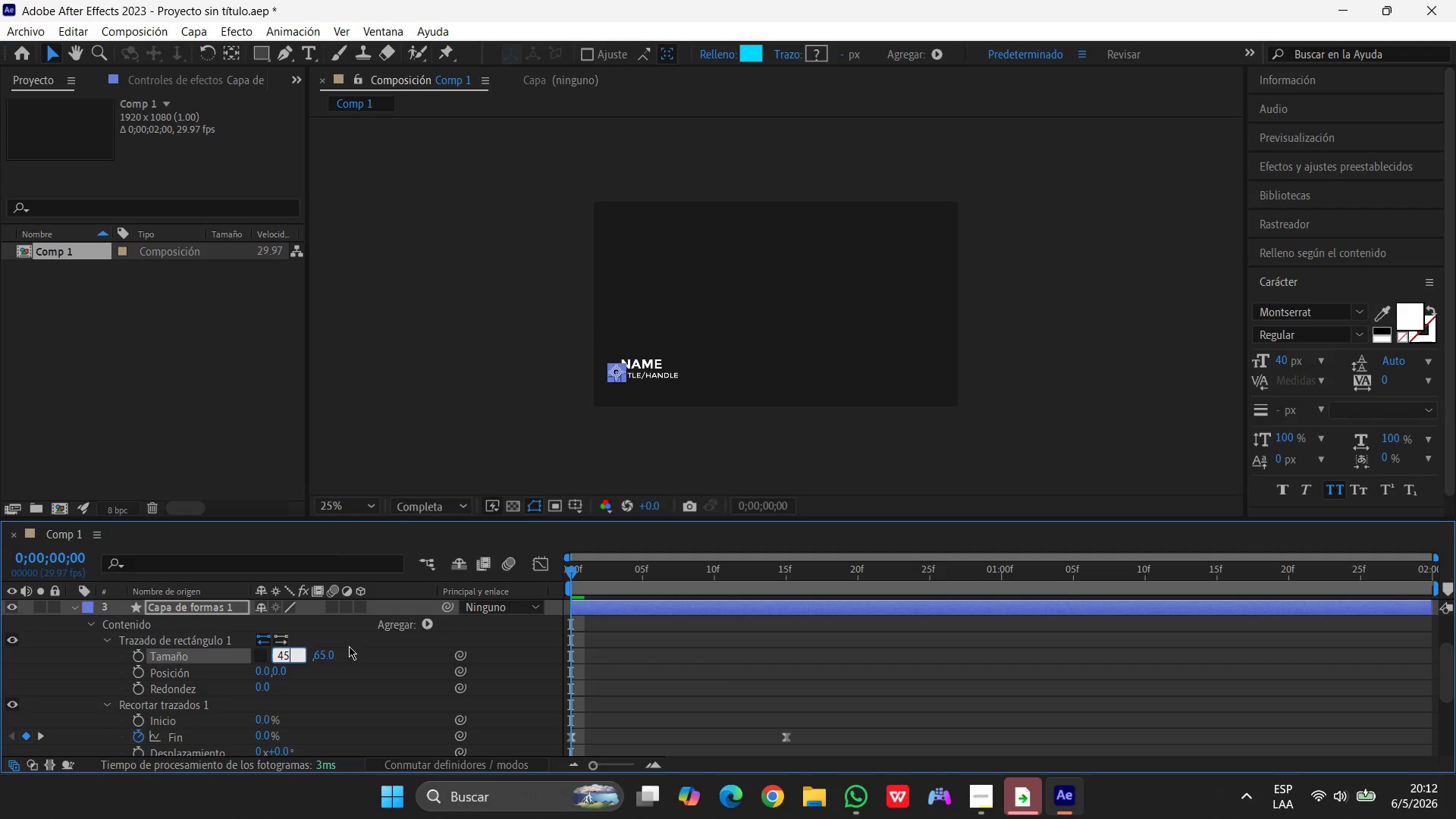 
key(Numpad0)
 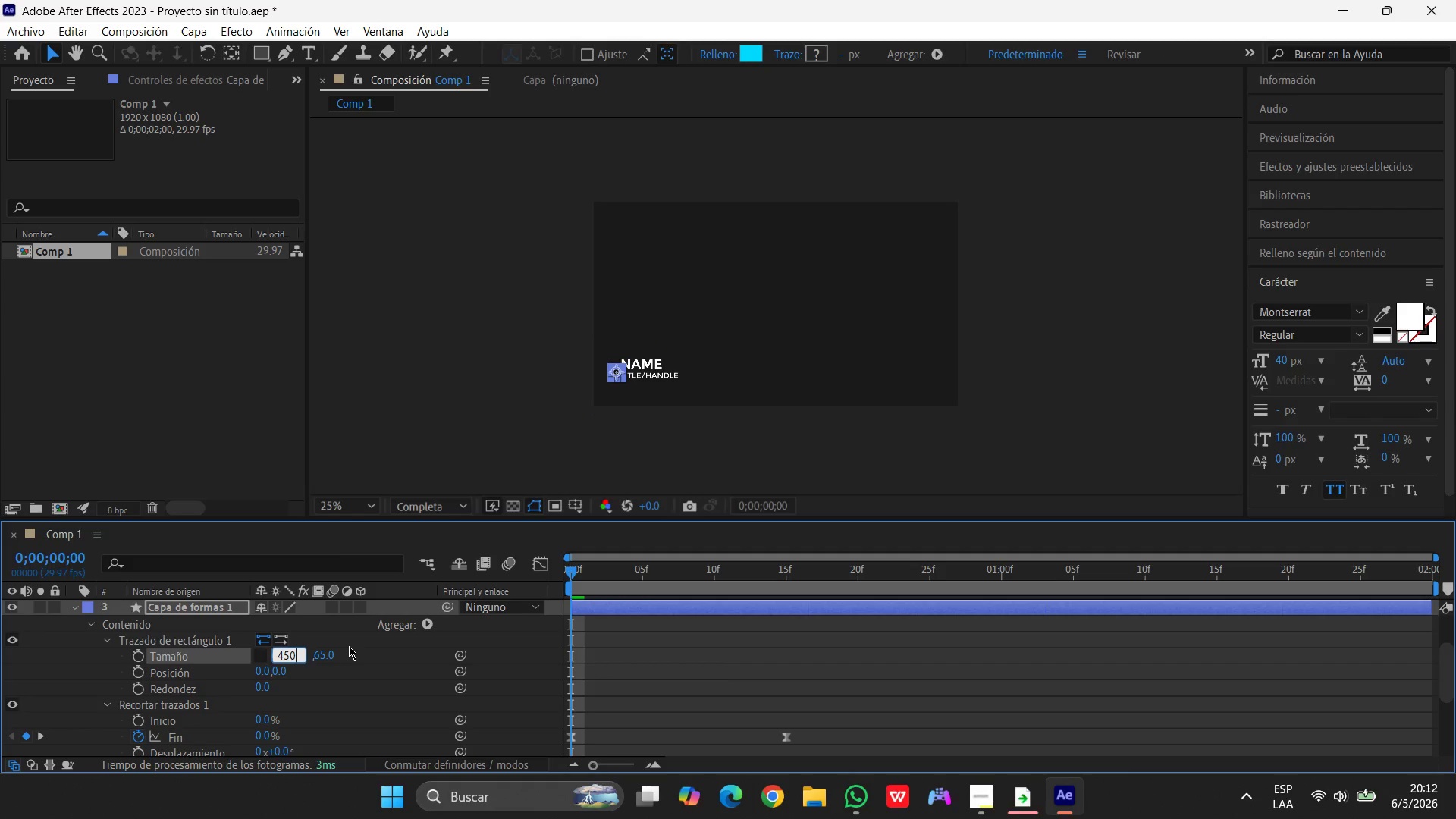 
key(Enter)
 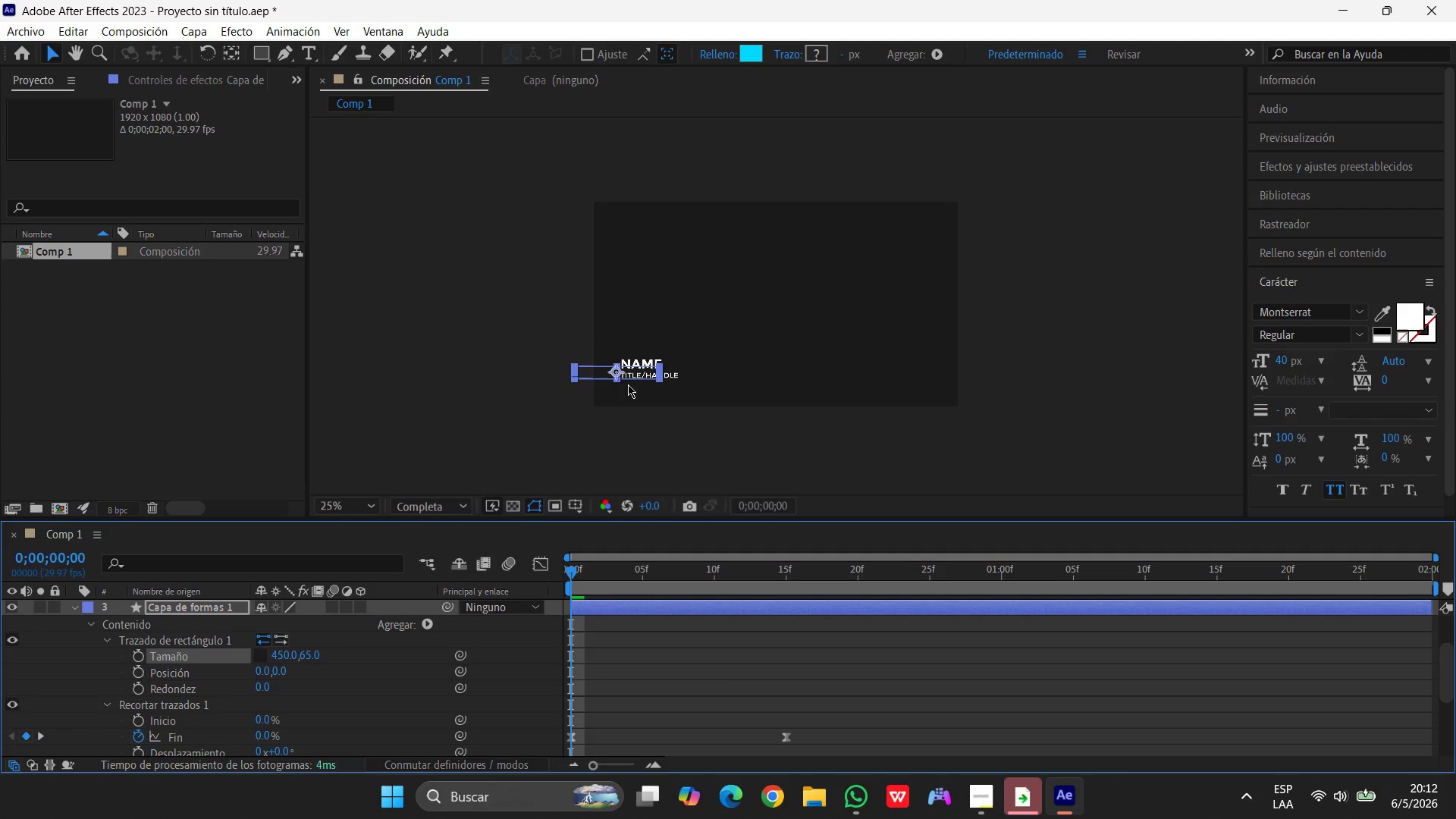 
left_click_drag(start_coordinate=[595, 371], to_coordinate=[625, 388])
 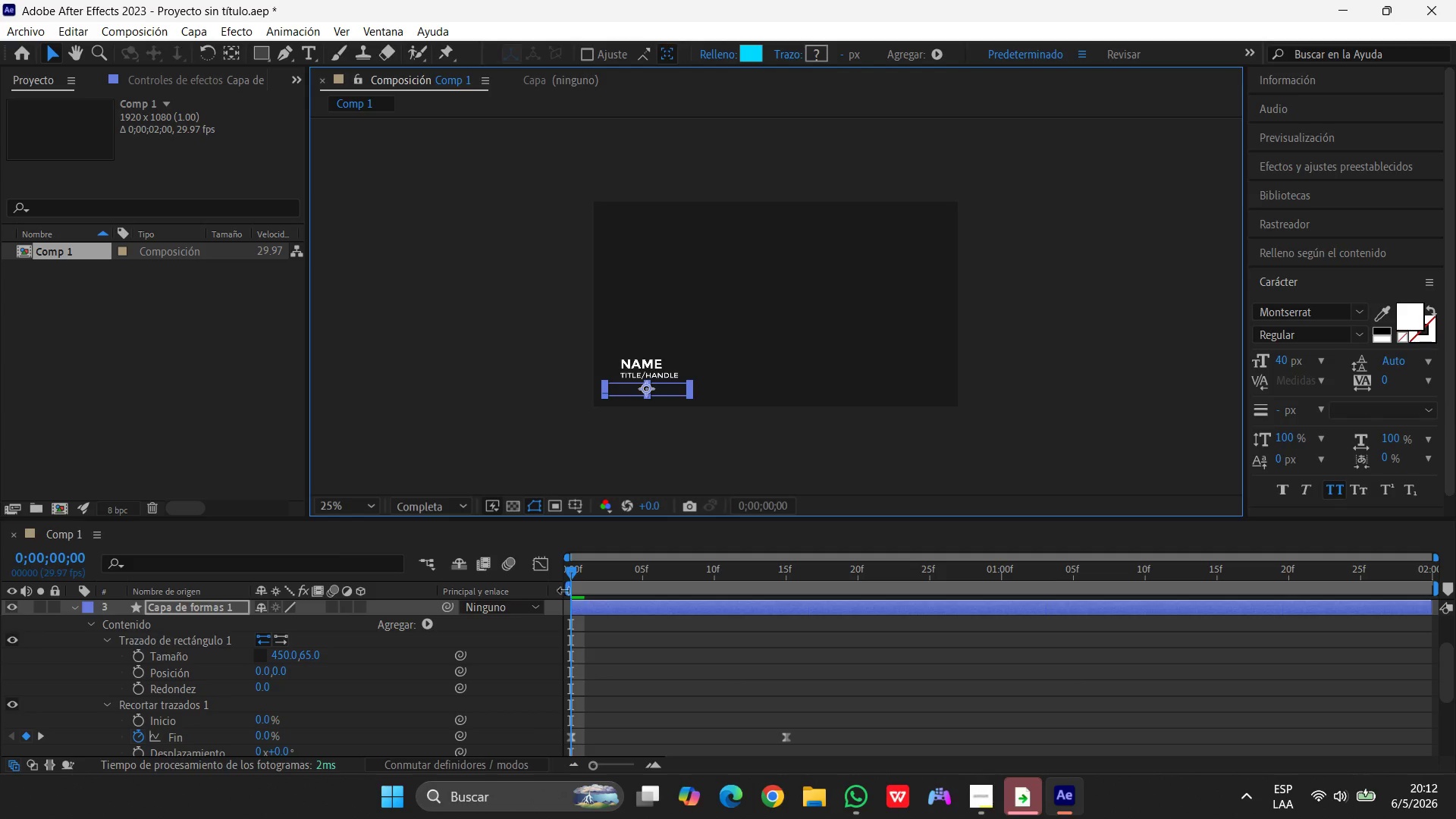 
left_click_drag(start_coordinate=[575, 570], to_coordinate=[557, 570])
 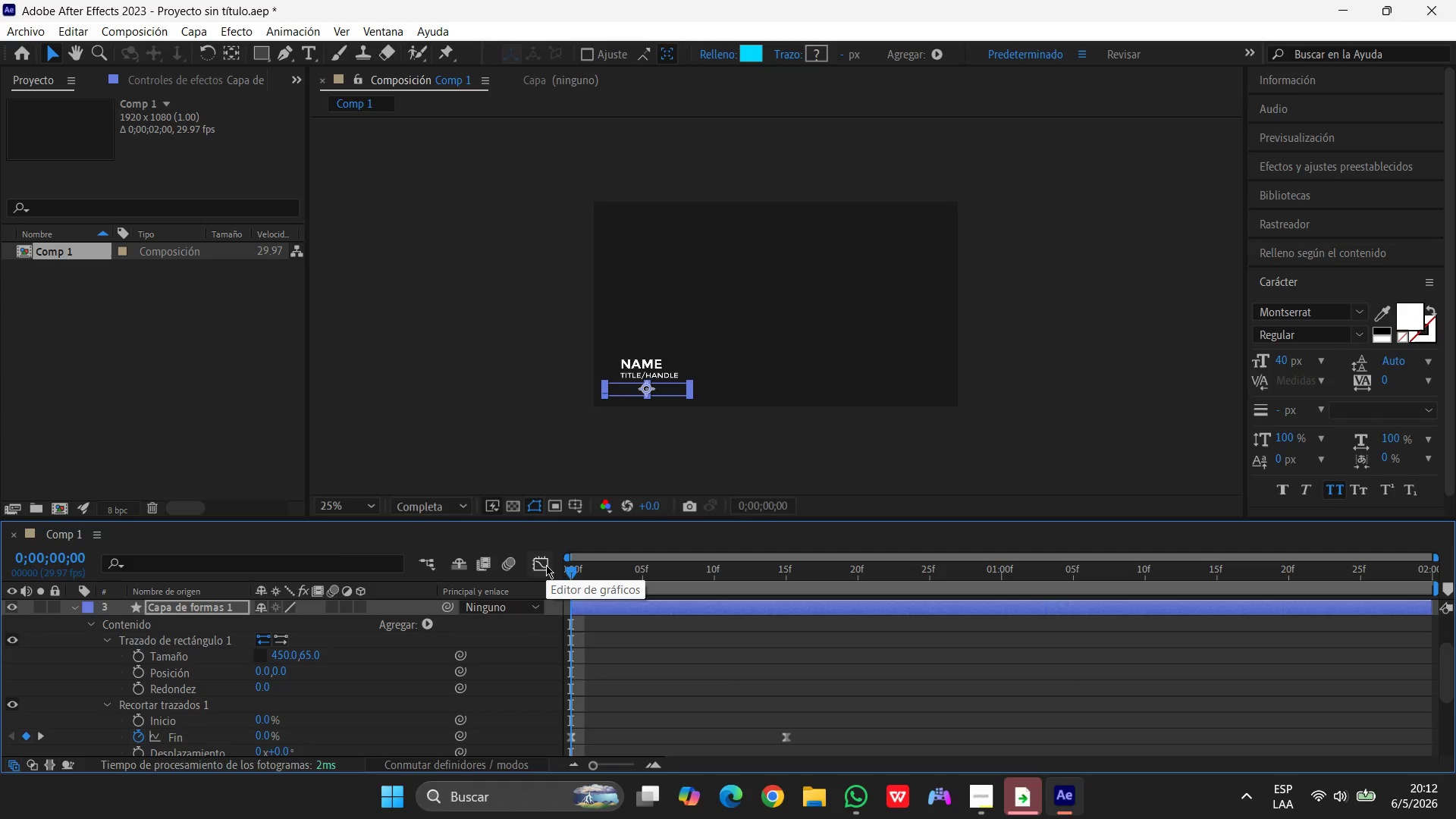 
key(Space)
 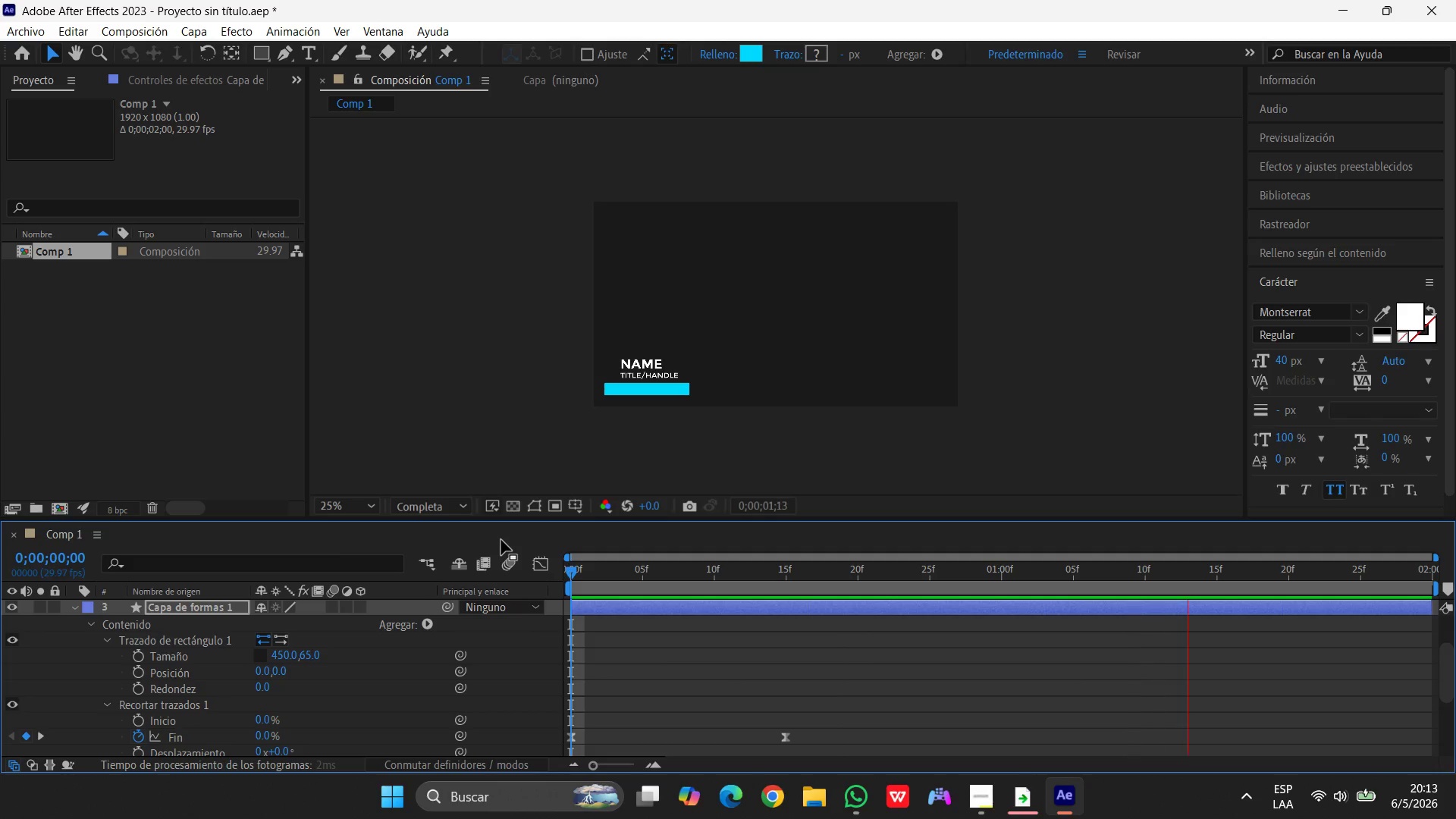 
wait(5.03)
 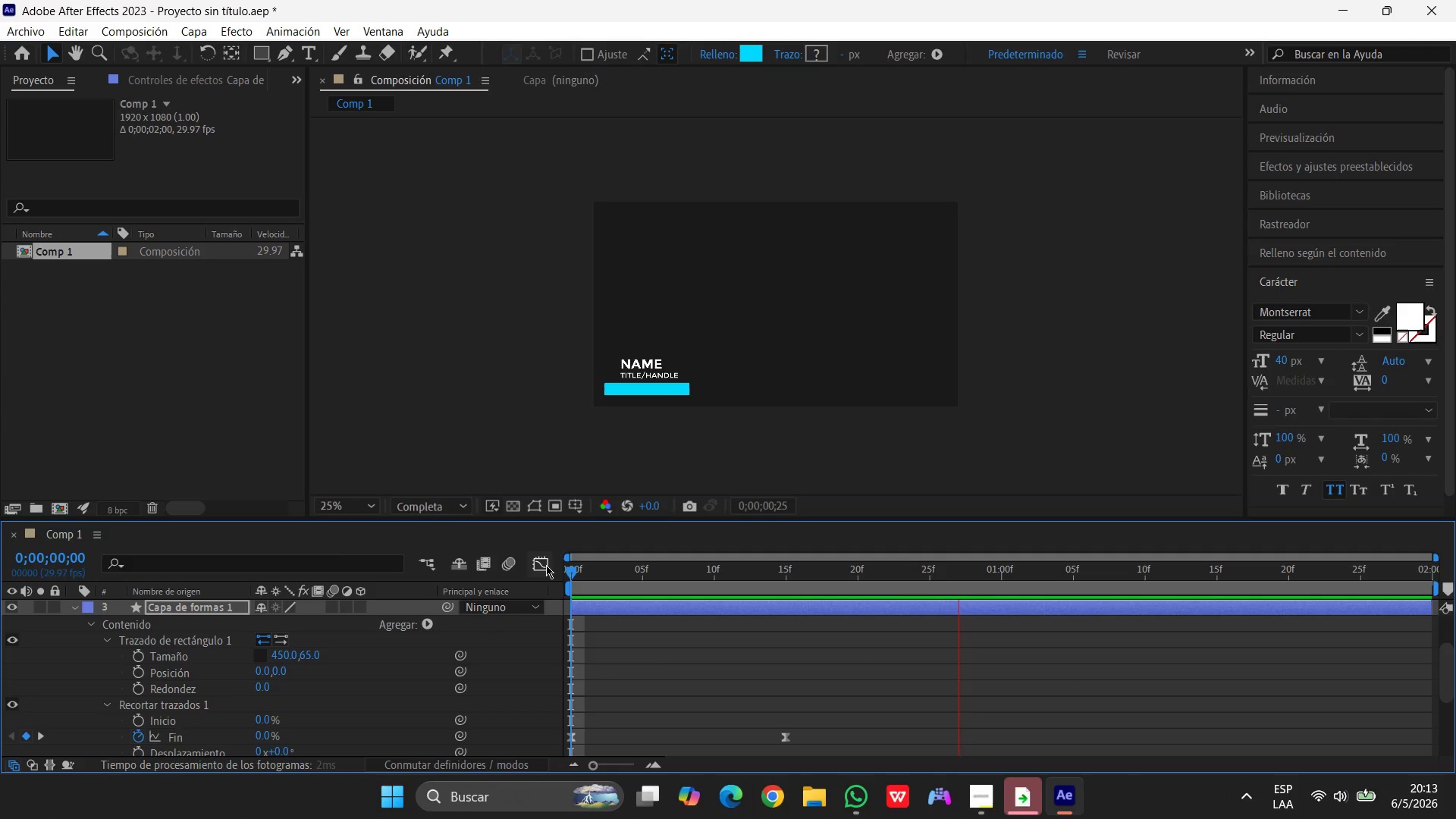 
key(Space)
 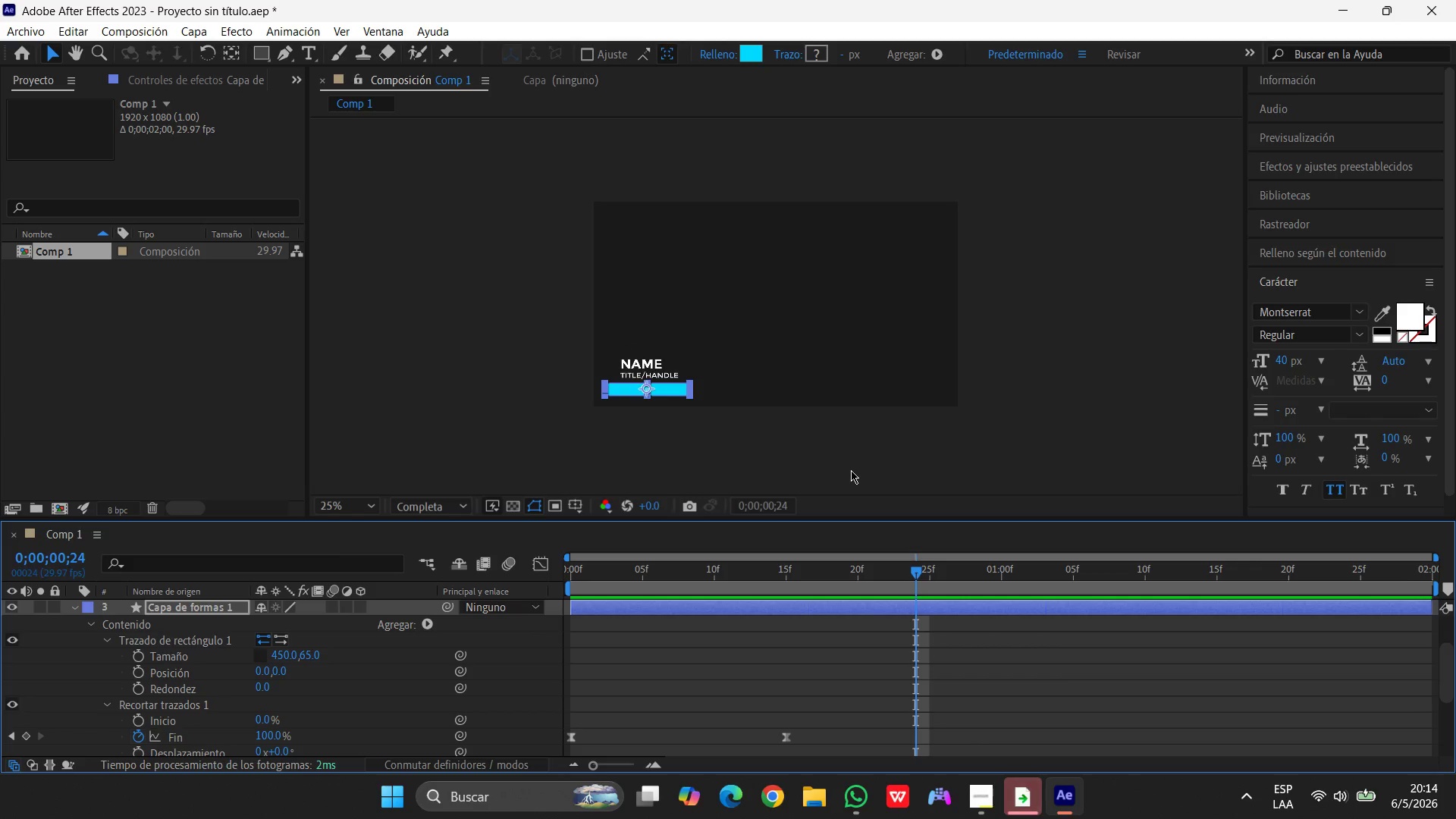 
wait(68.06)
 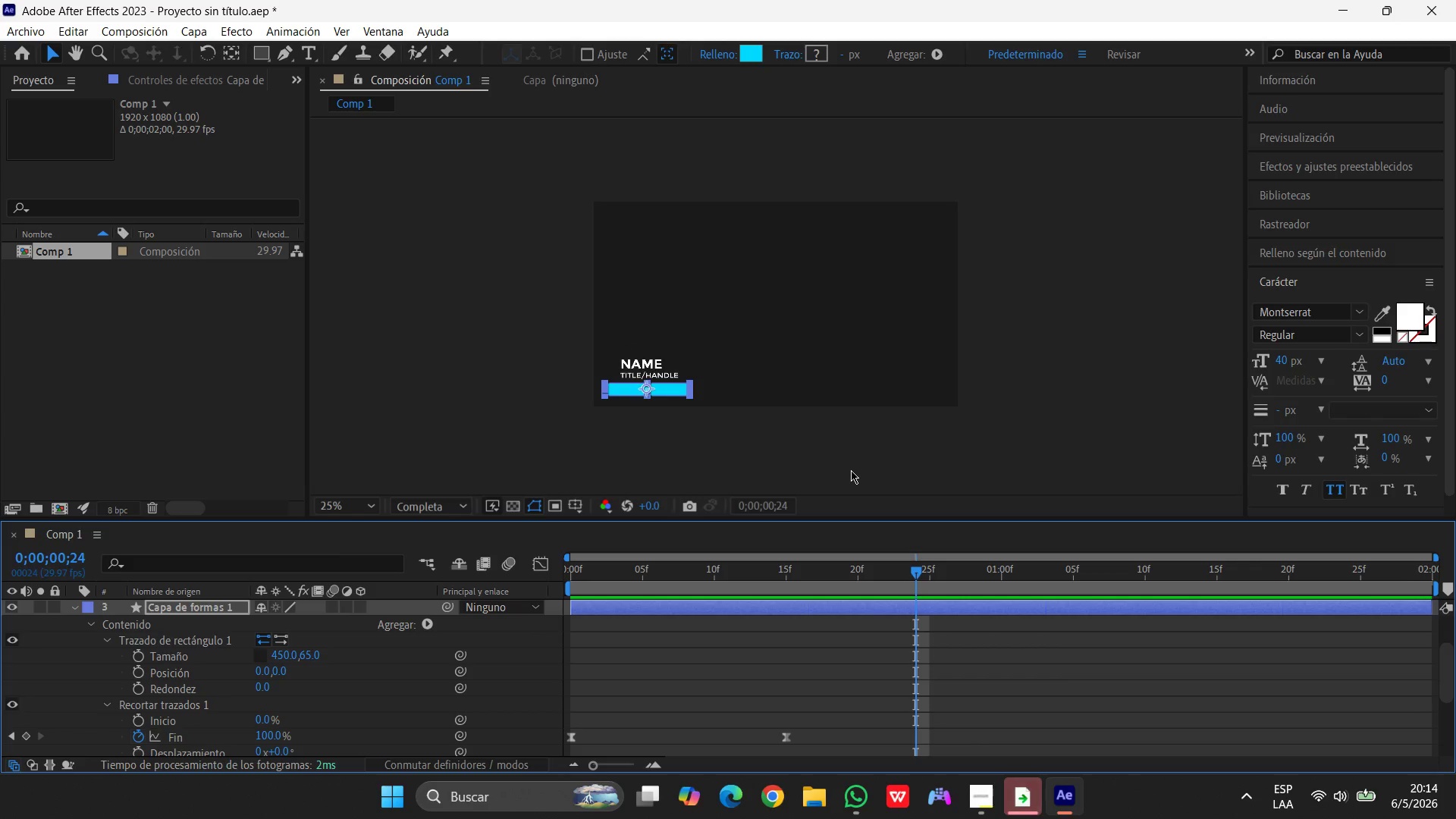 
left_click_drag(start_coordinate=[918, 573], to_coordinate=[806, 588])
 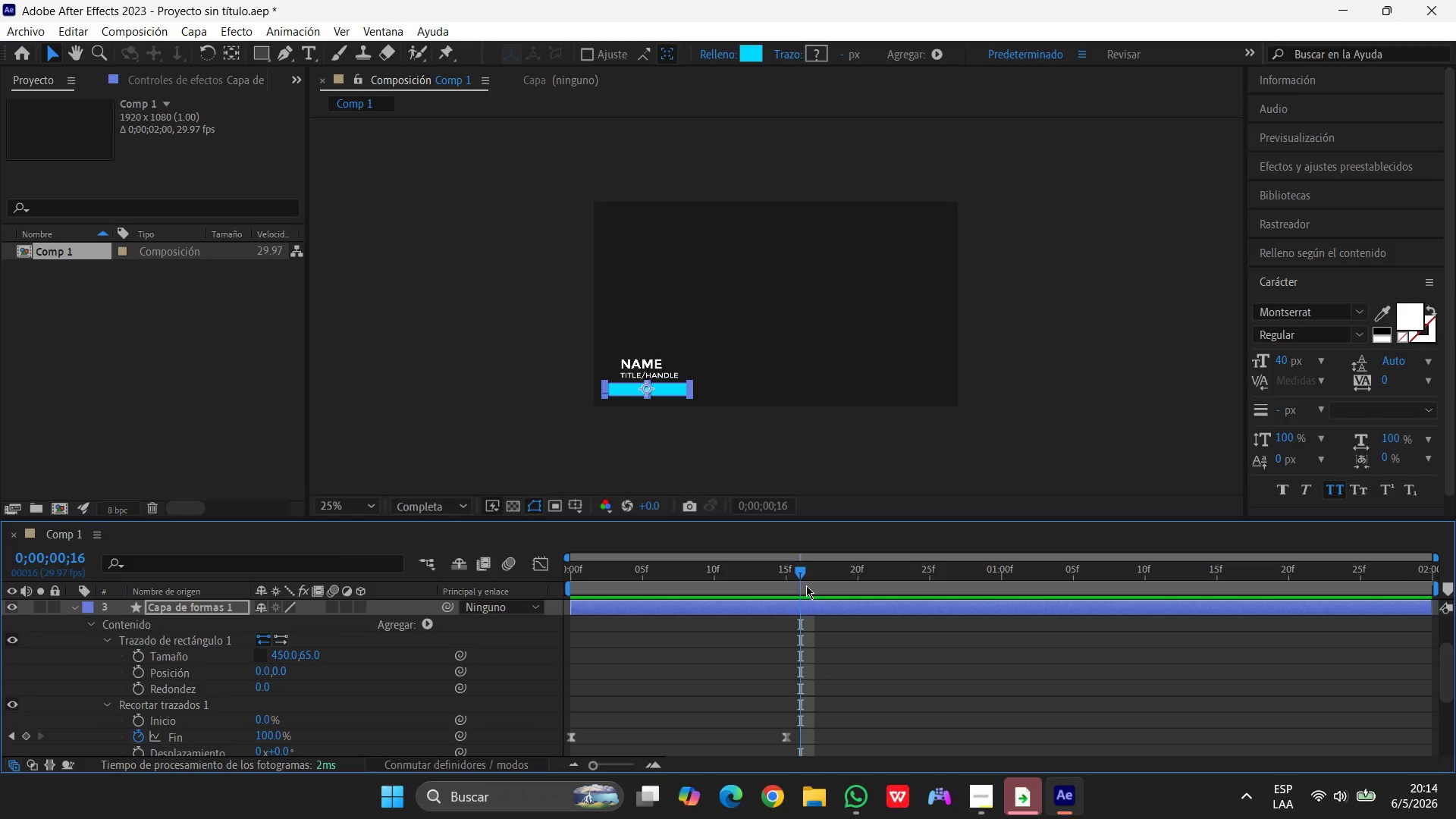 
wait(19.34)
 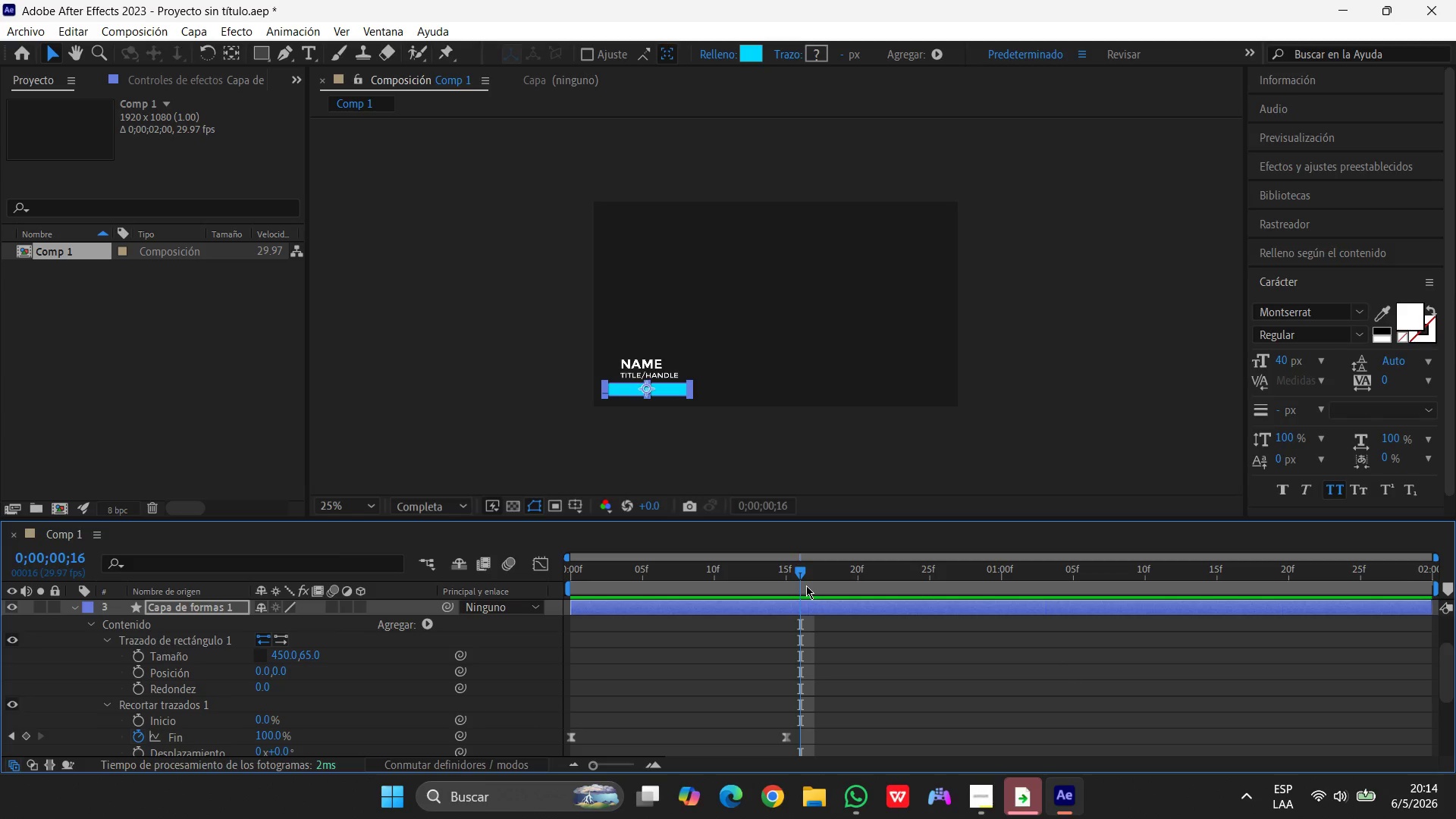 
mouse_move([789, 566])
 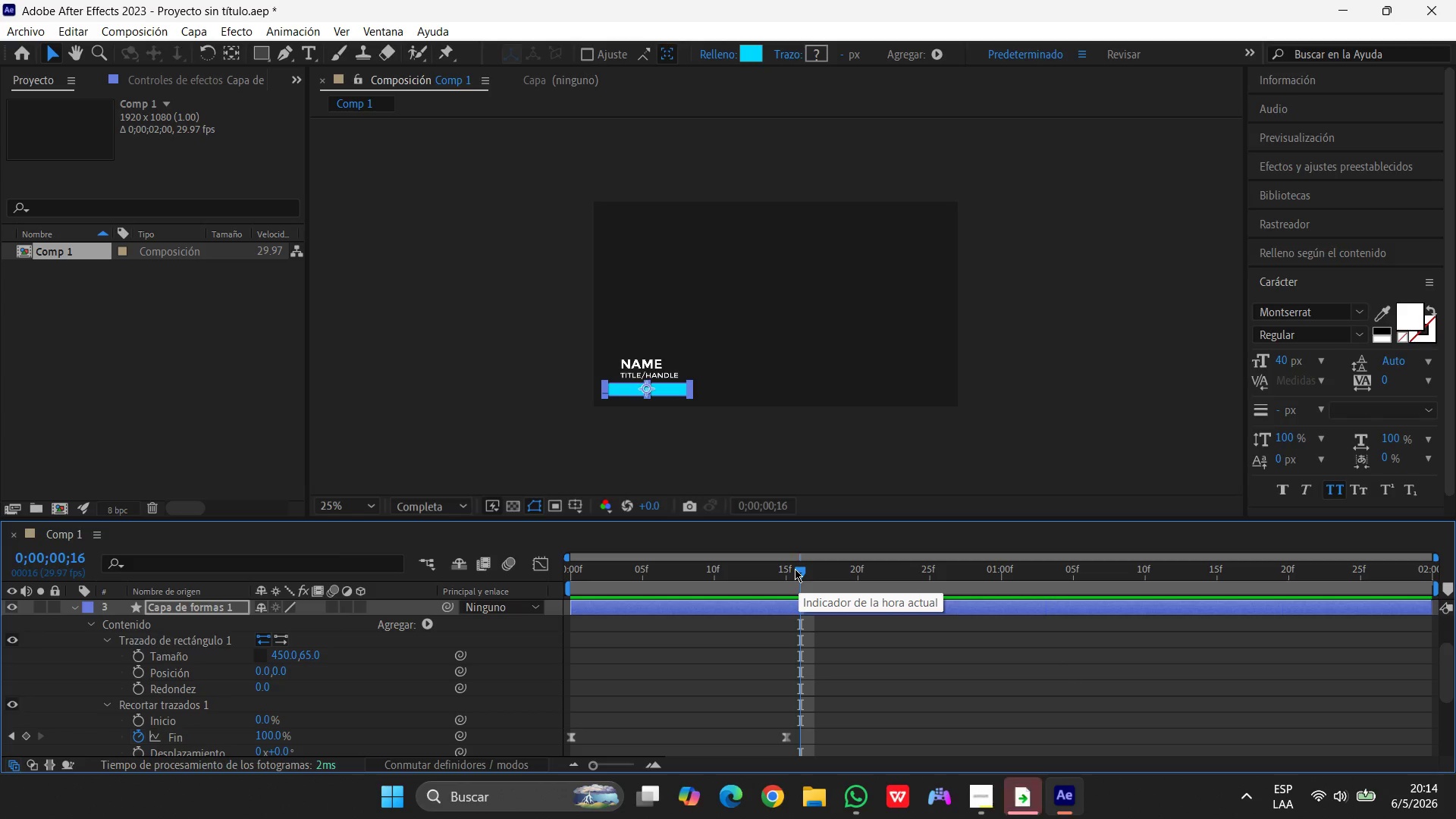 
left_click([773, 408])
 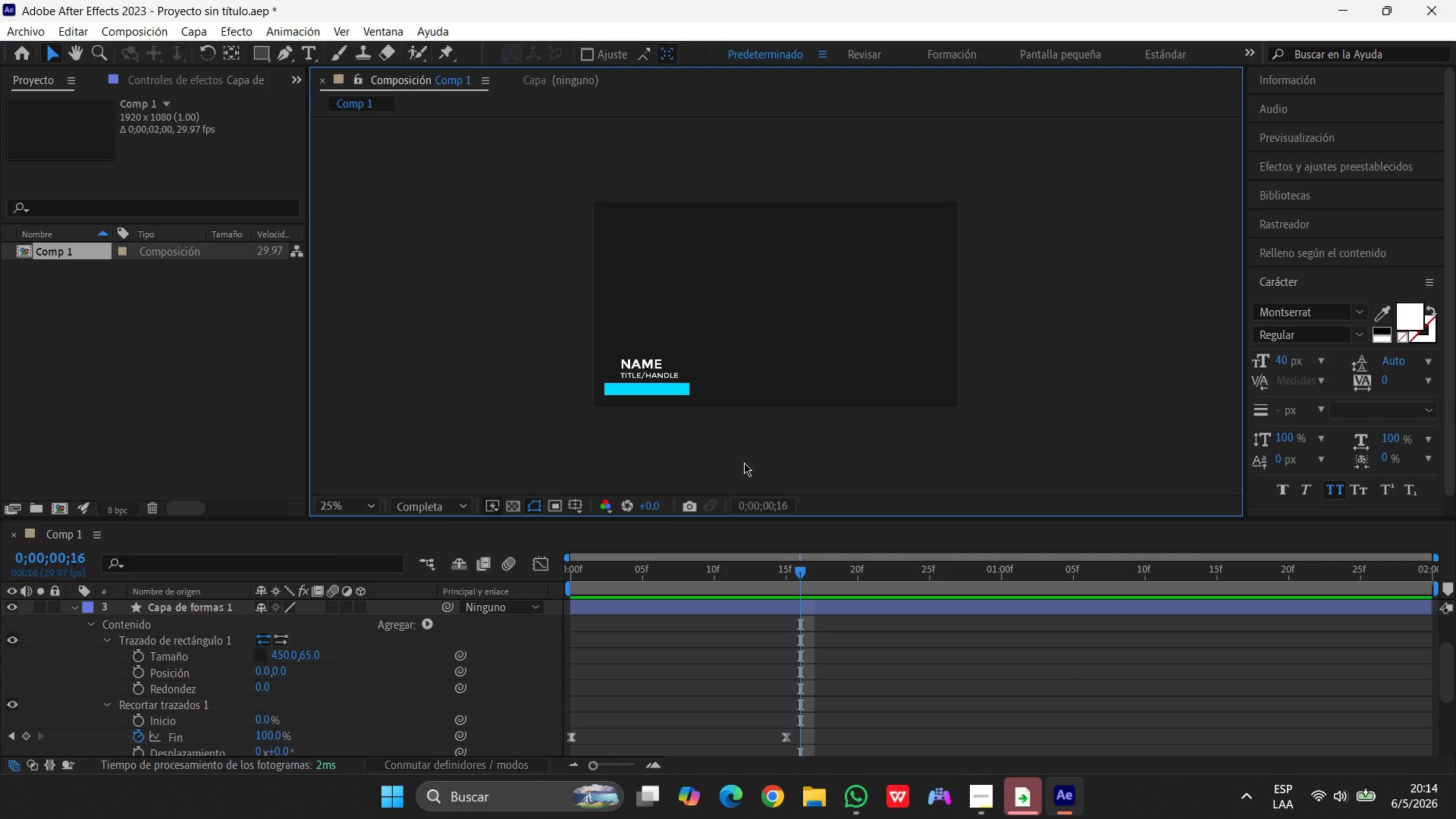 
wait(6.34)
 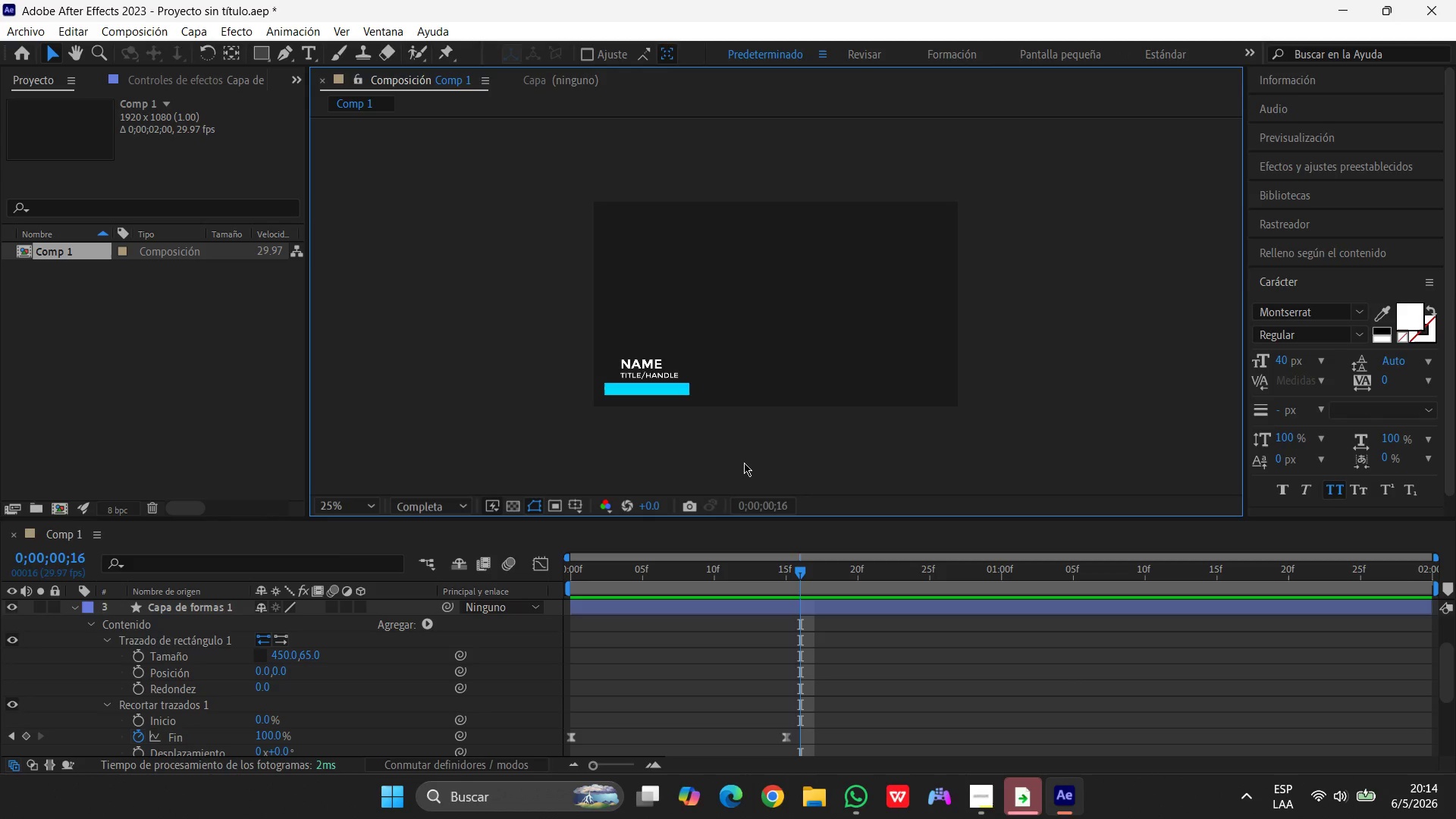 
left_click([774, 456])
 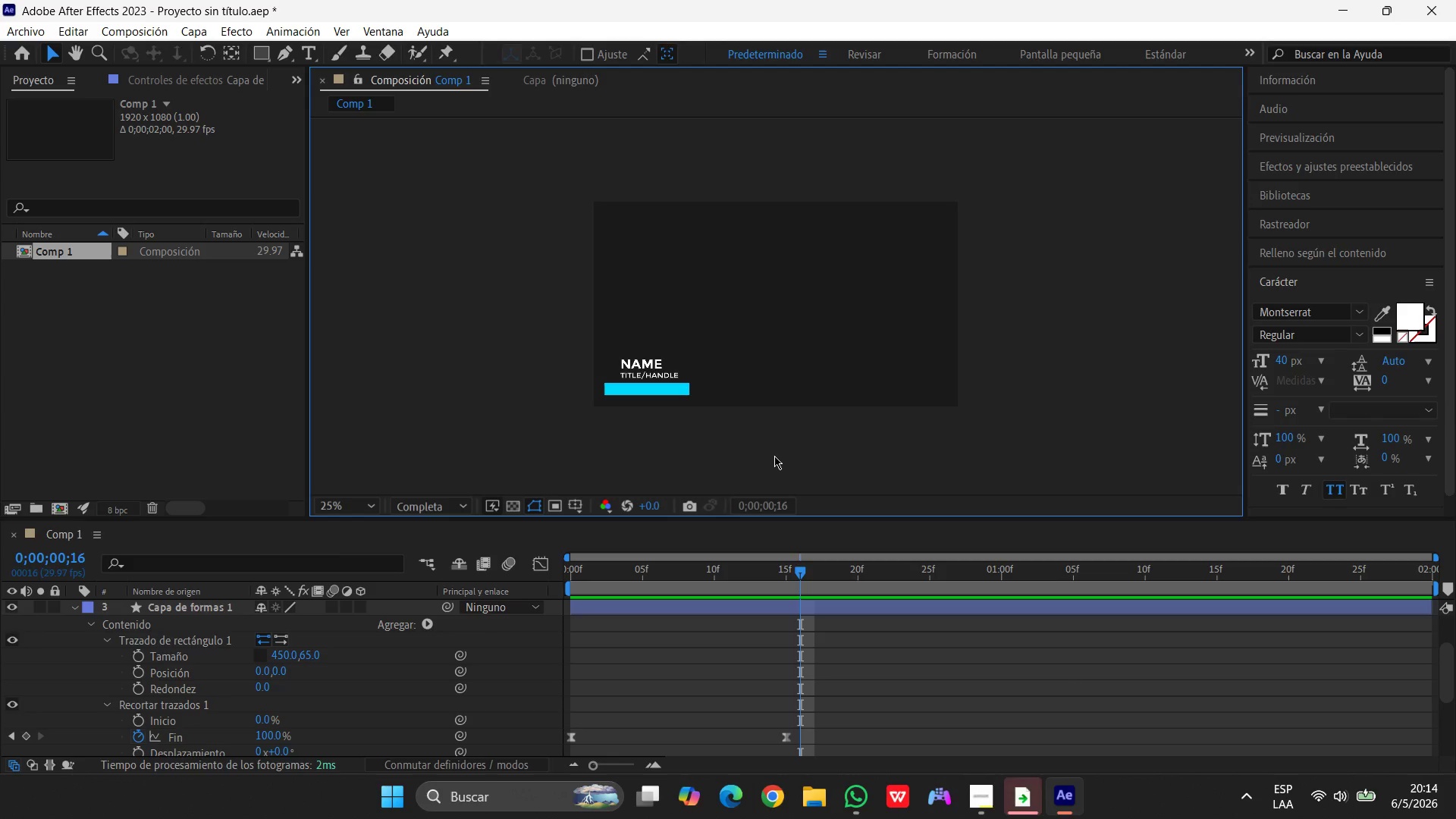 
left_click([774, 456])
 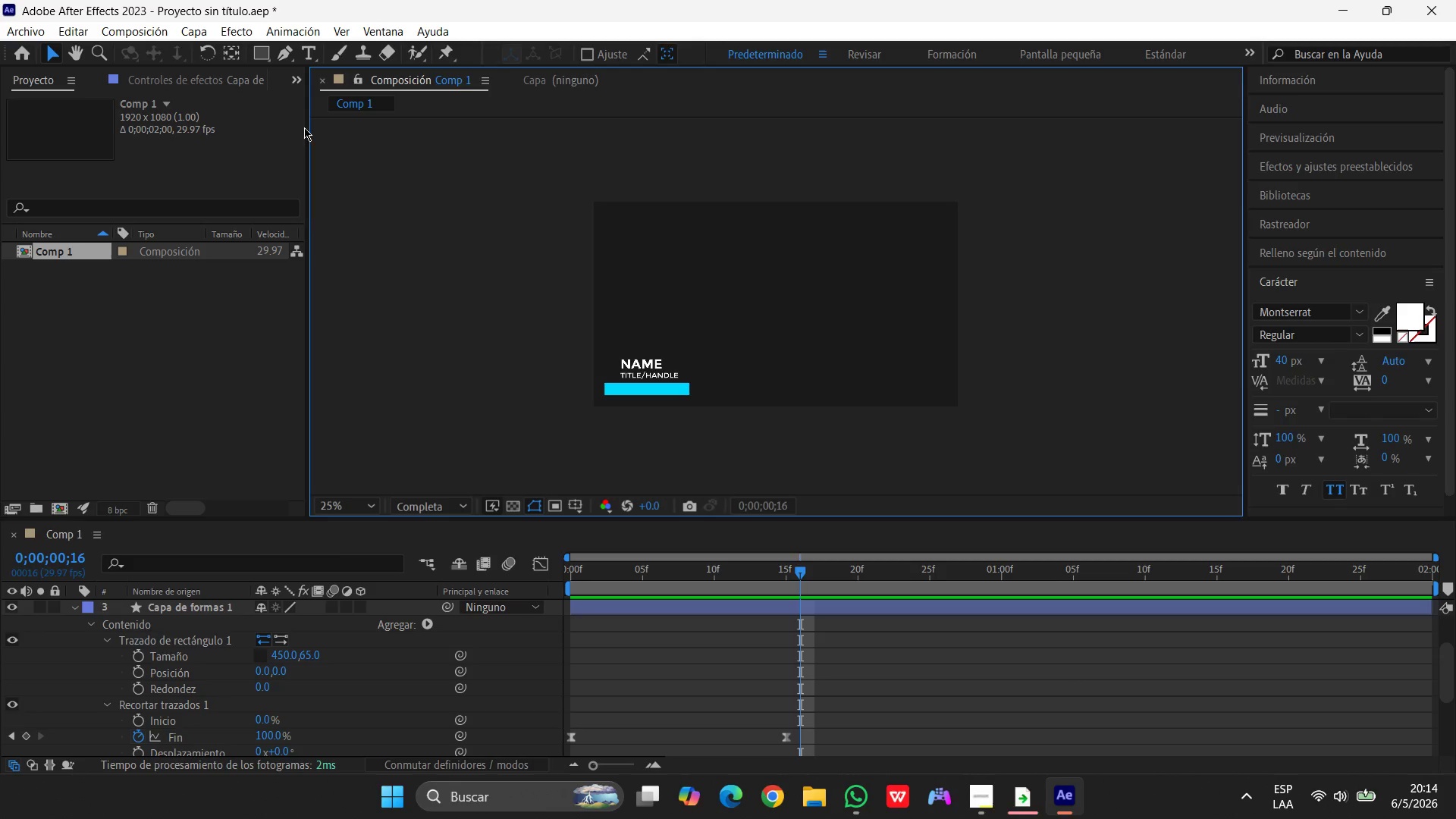 
mouse_move([519, 560])
 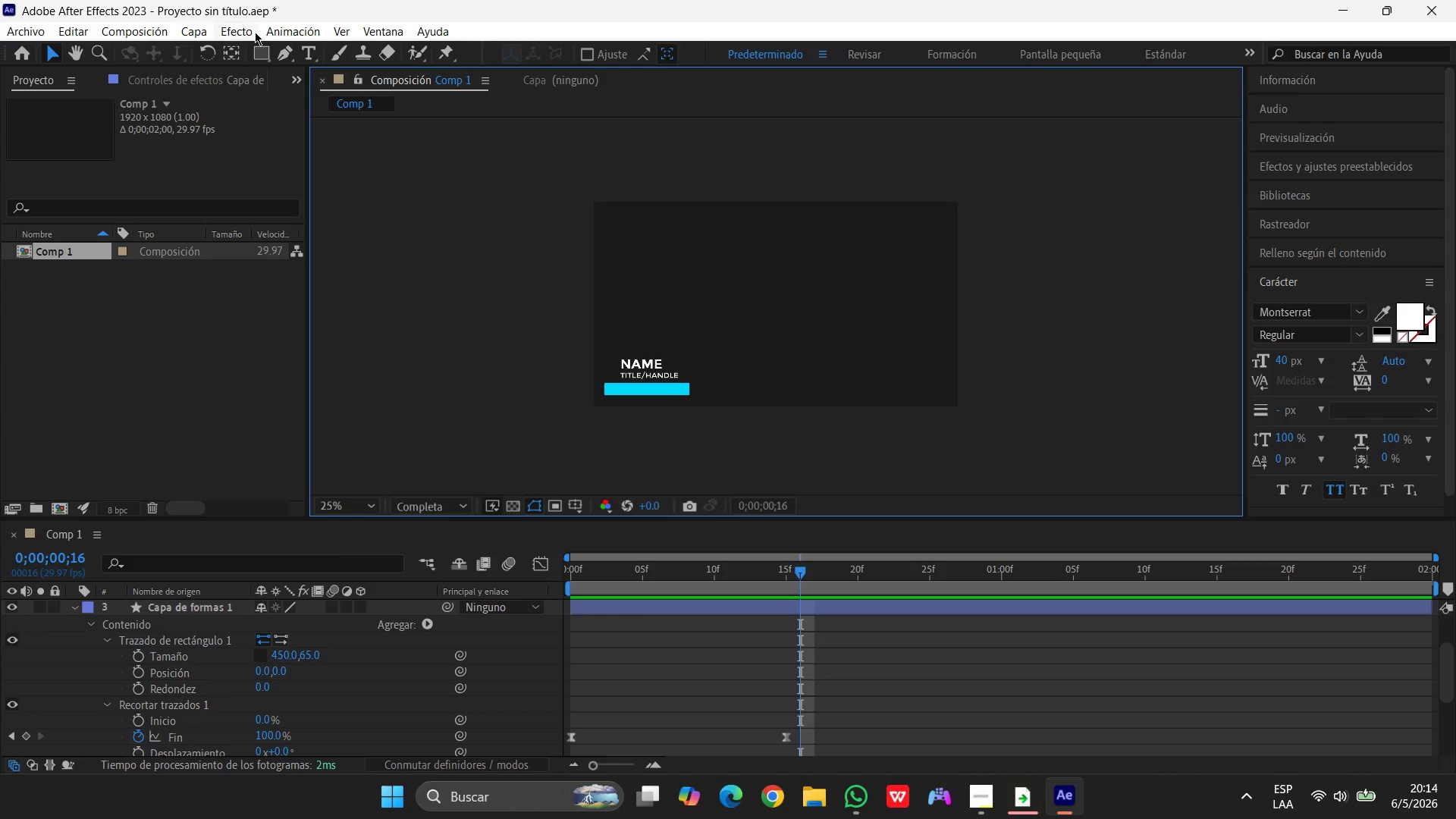 
left_click([386, 33])
 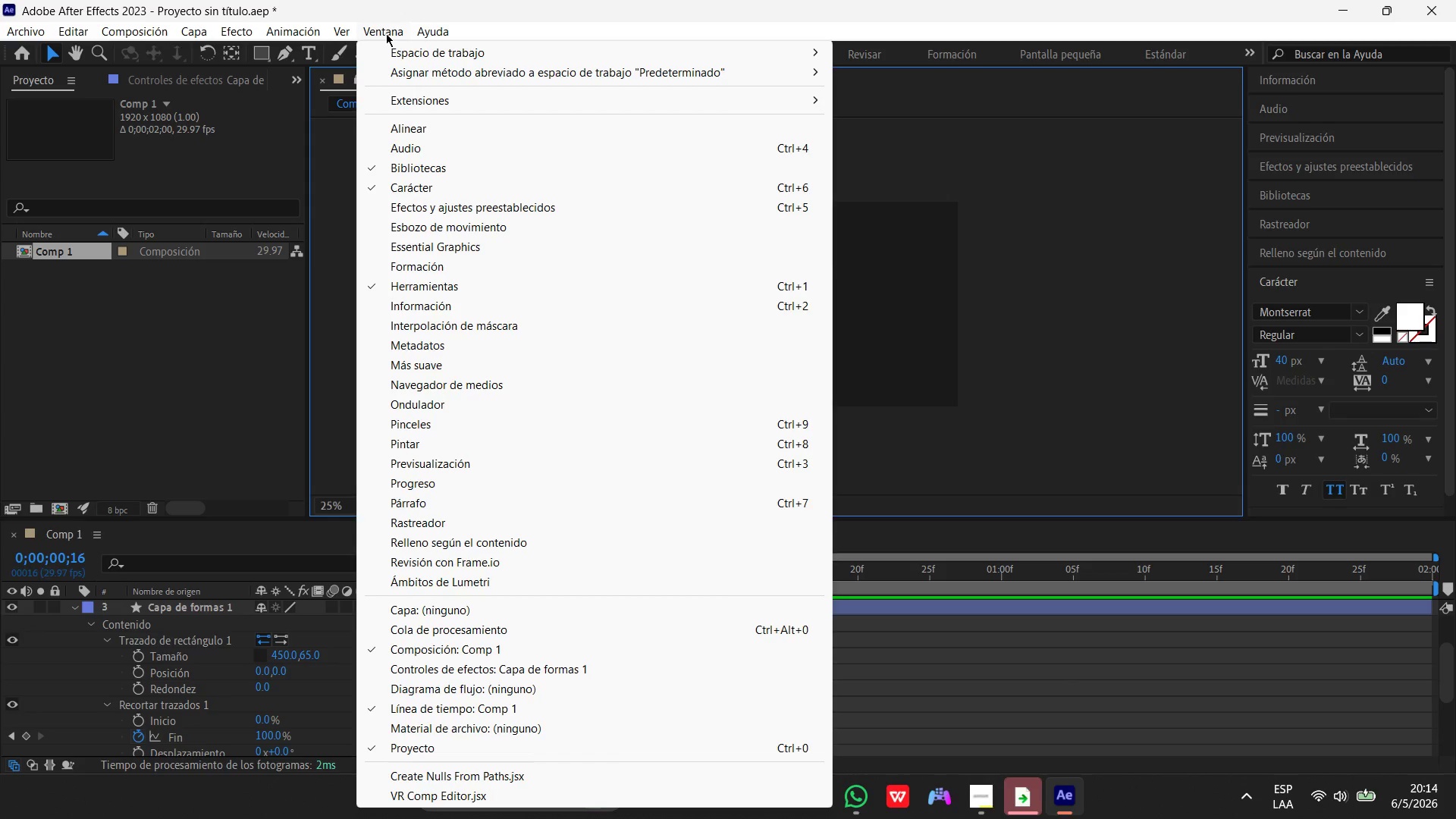 
wait(8.62)
 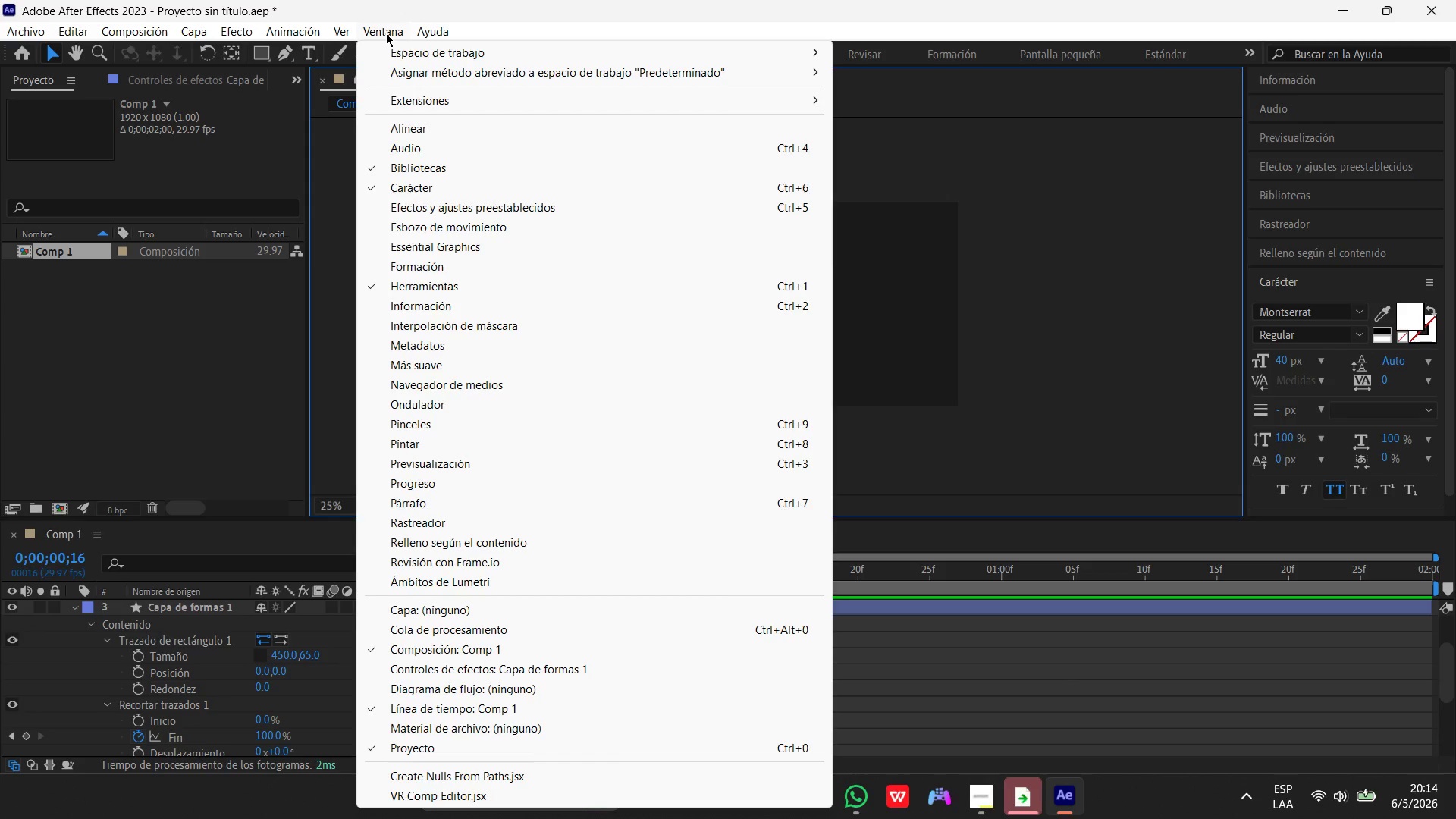 
scroll: coordinate [435, 504], scroll_direction: up, amount: 1.0
 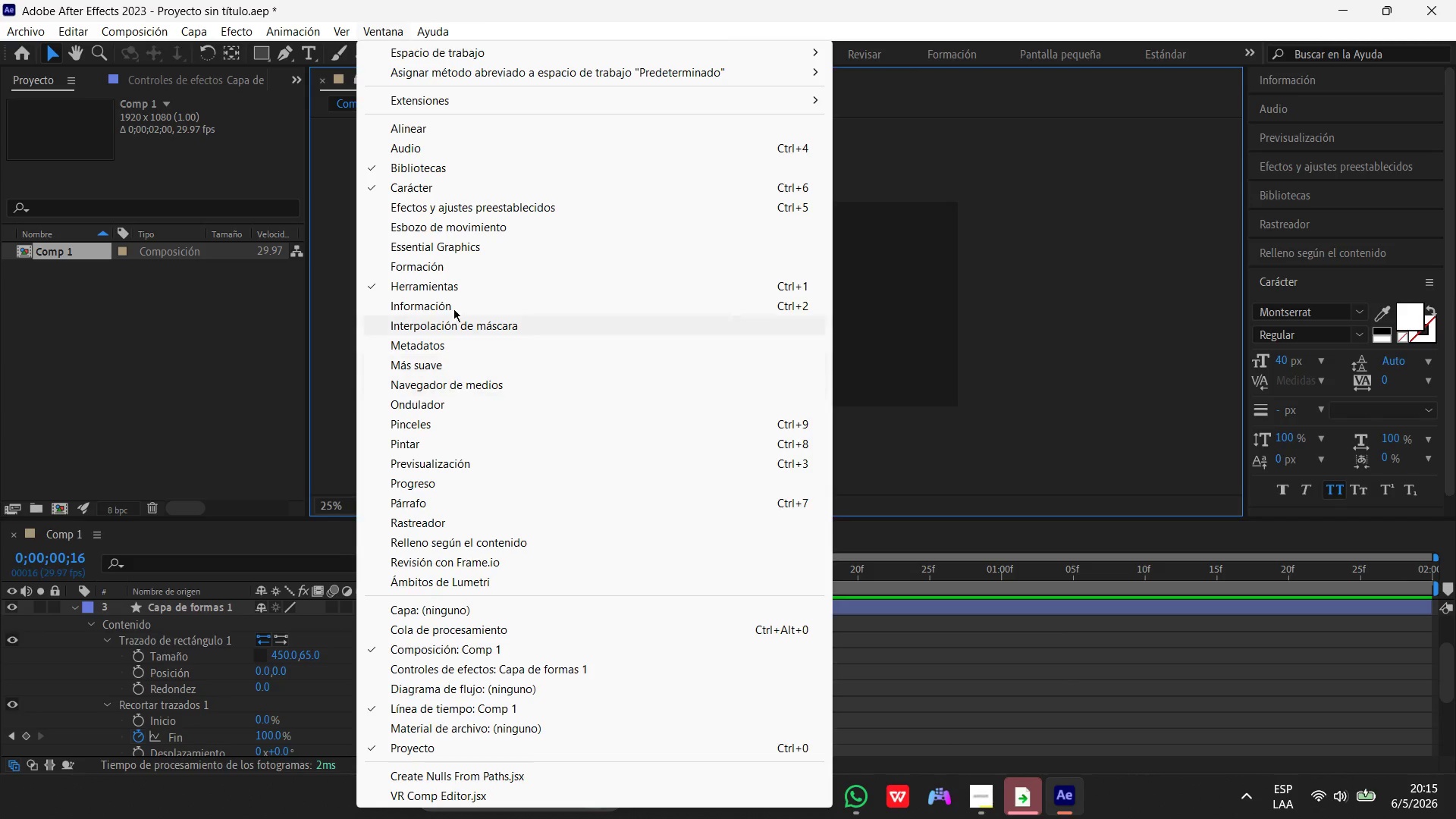 
left_click([460, 245])
 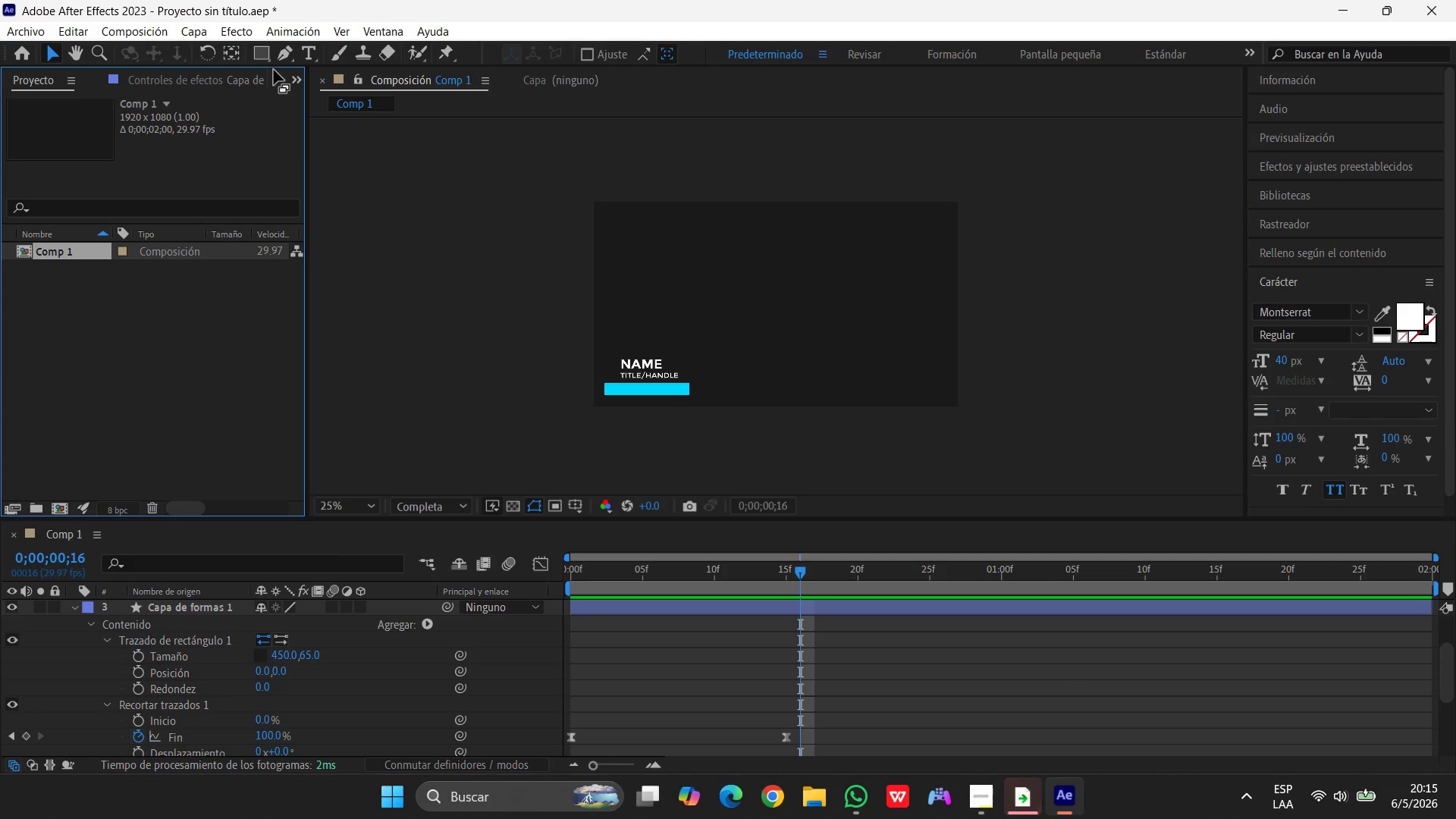 
wait(7.02)
 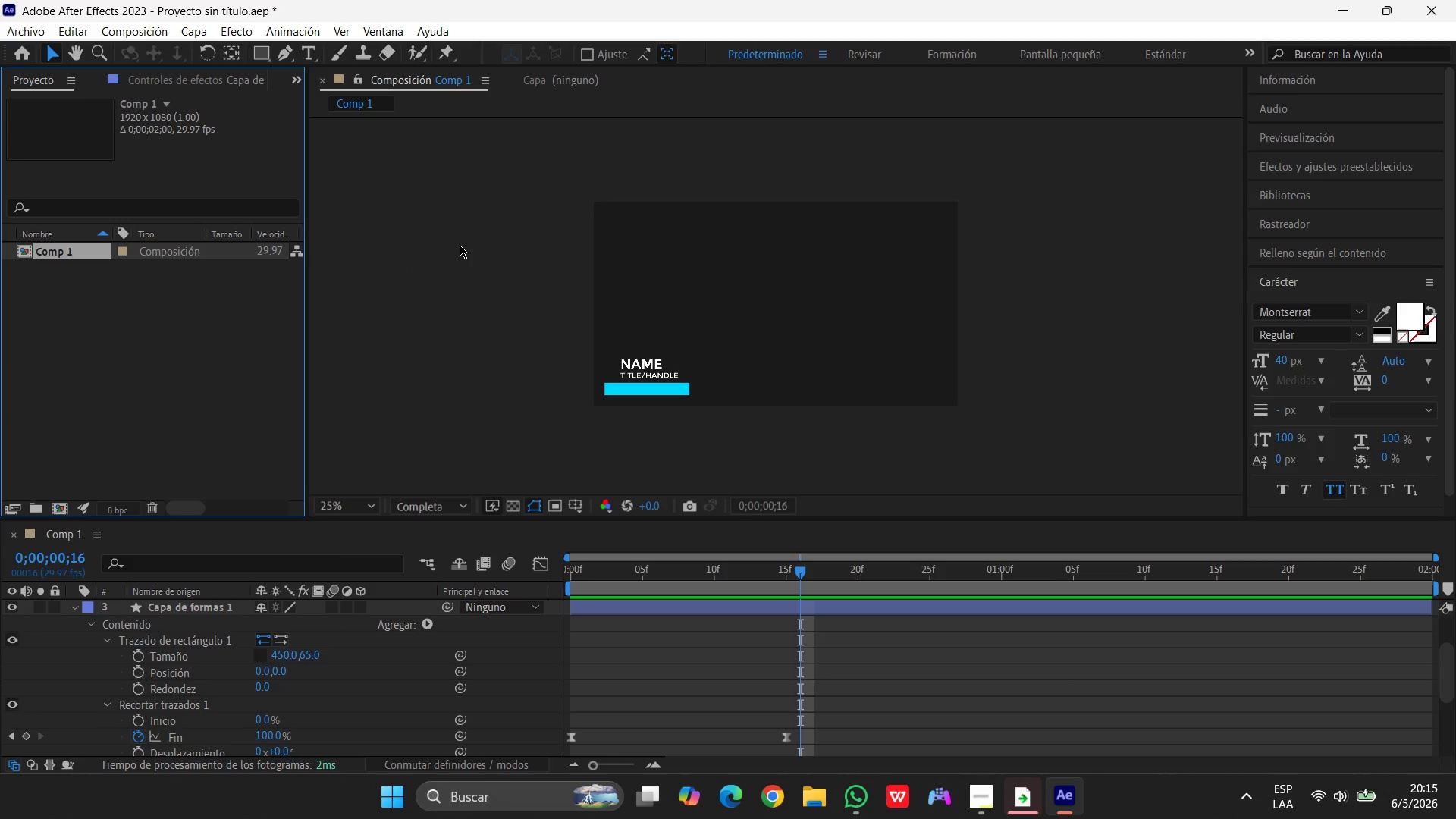 
left_click([387, 31])
 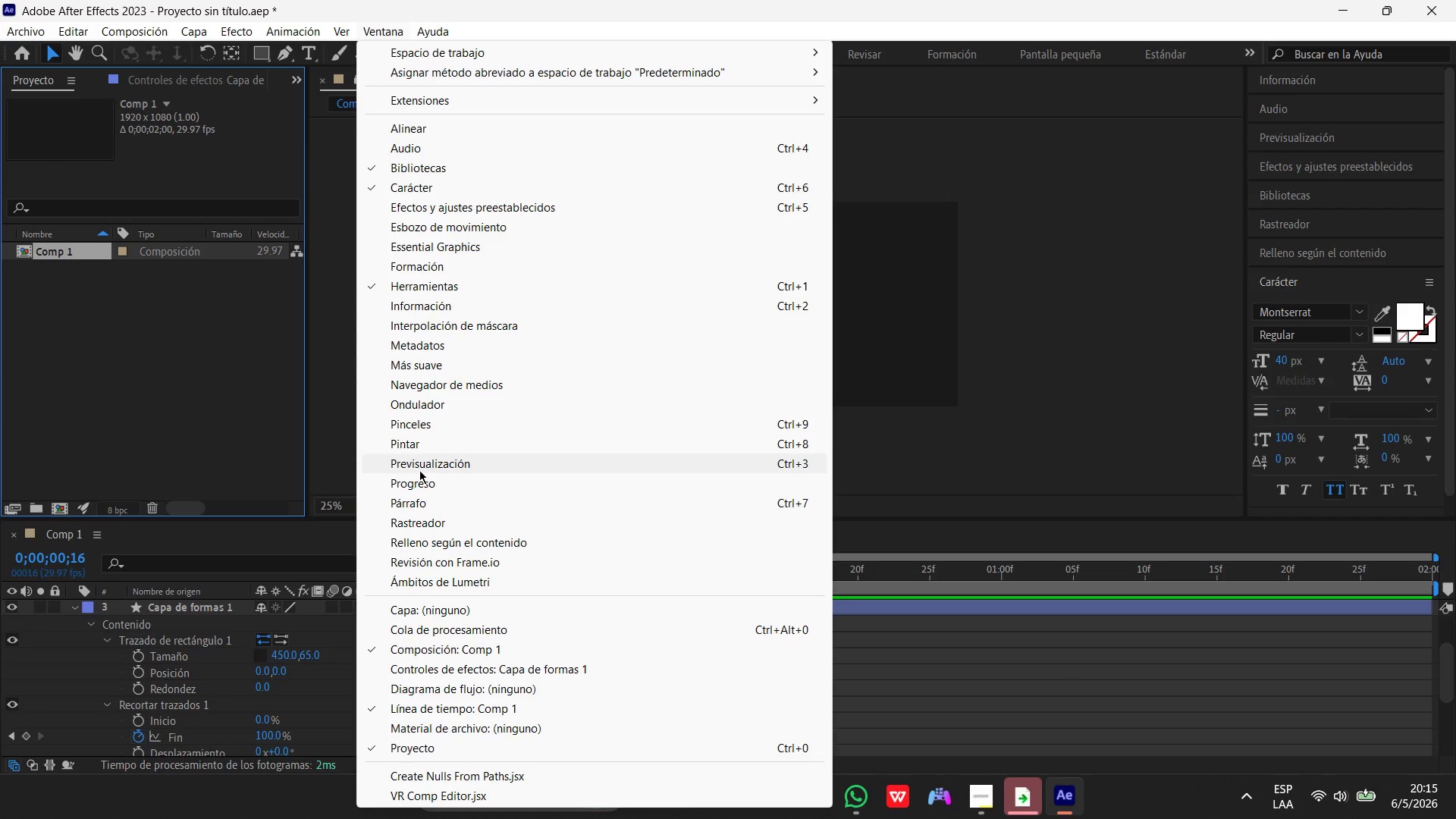 
wait(6.05)
 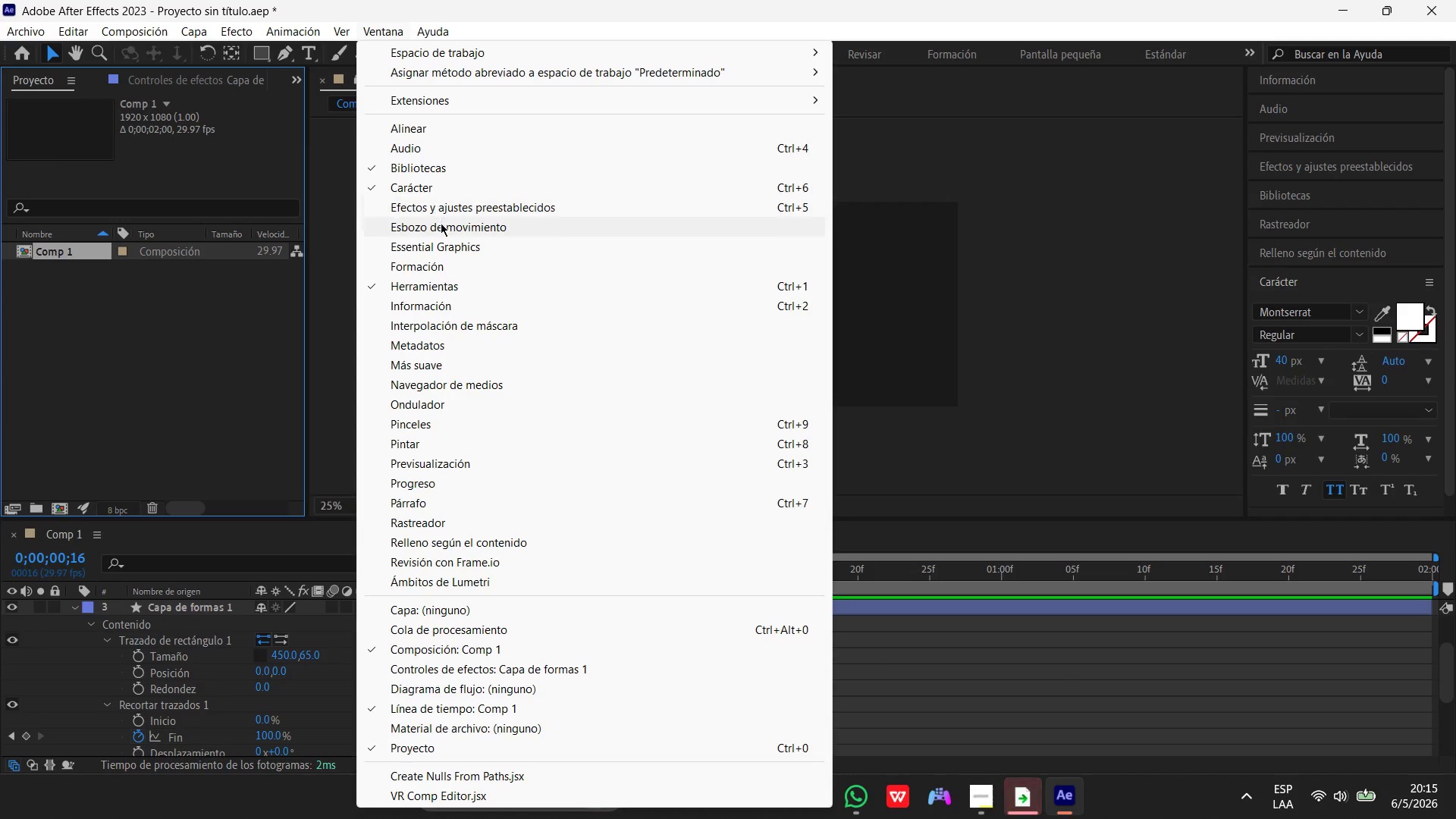 
left_click([402, 242])
 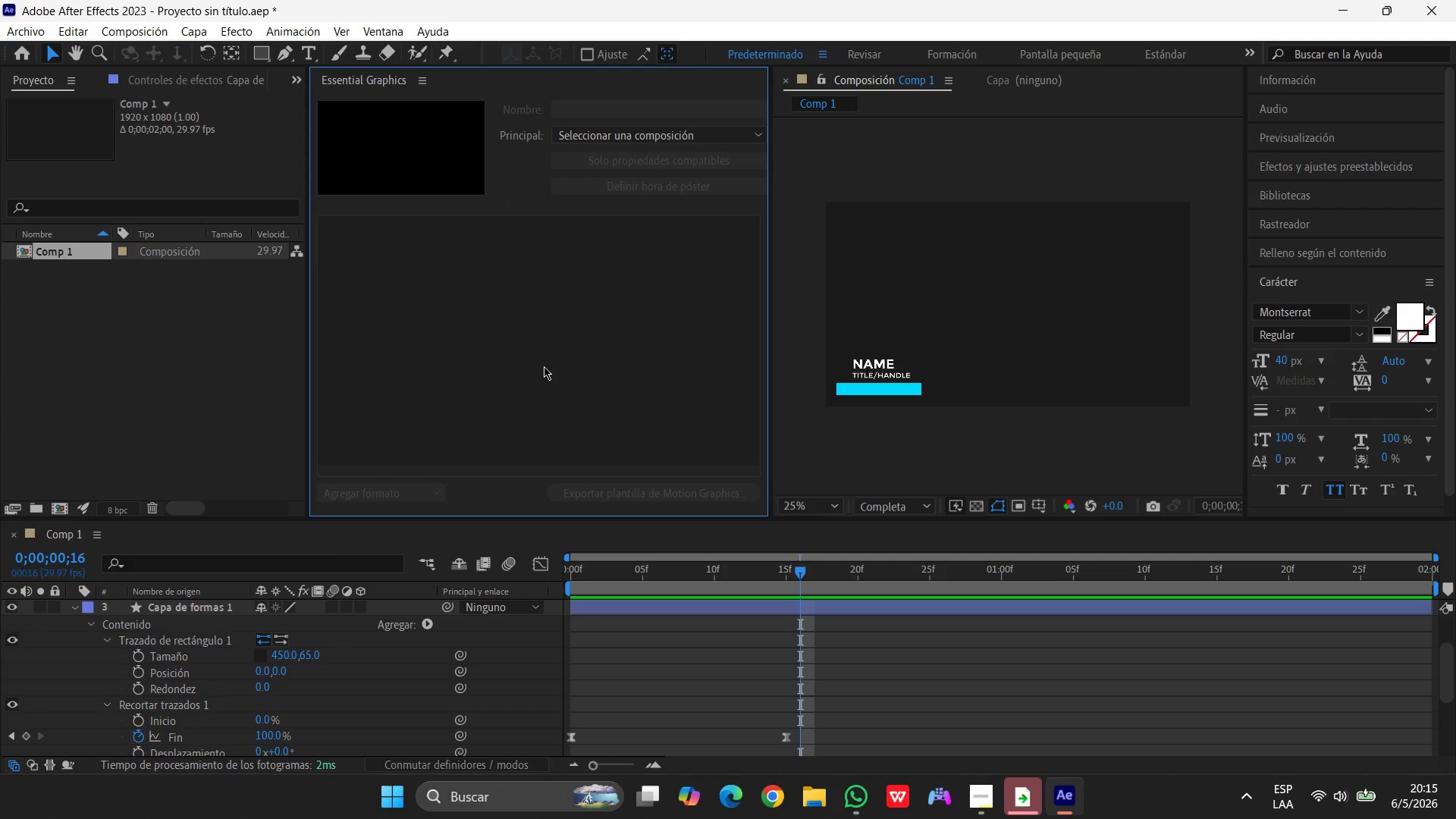 
wait(6.55)
 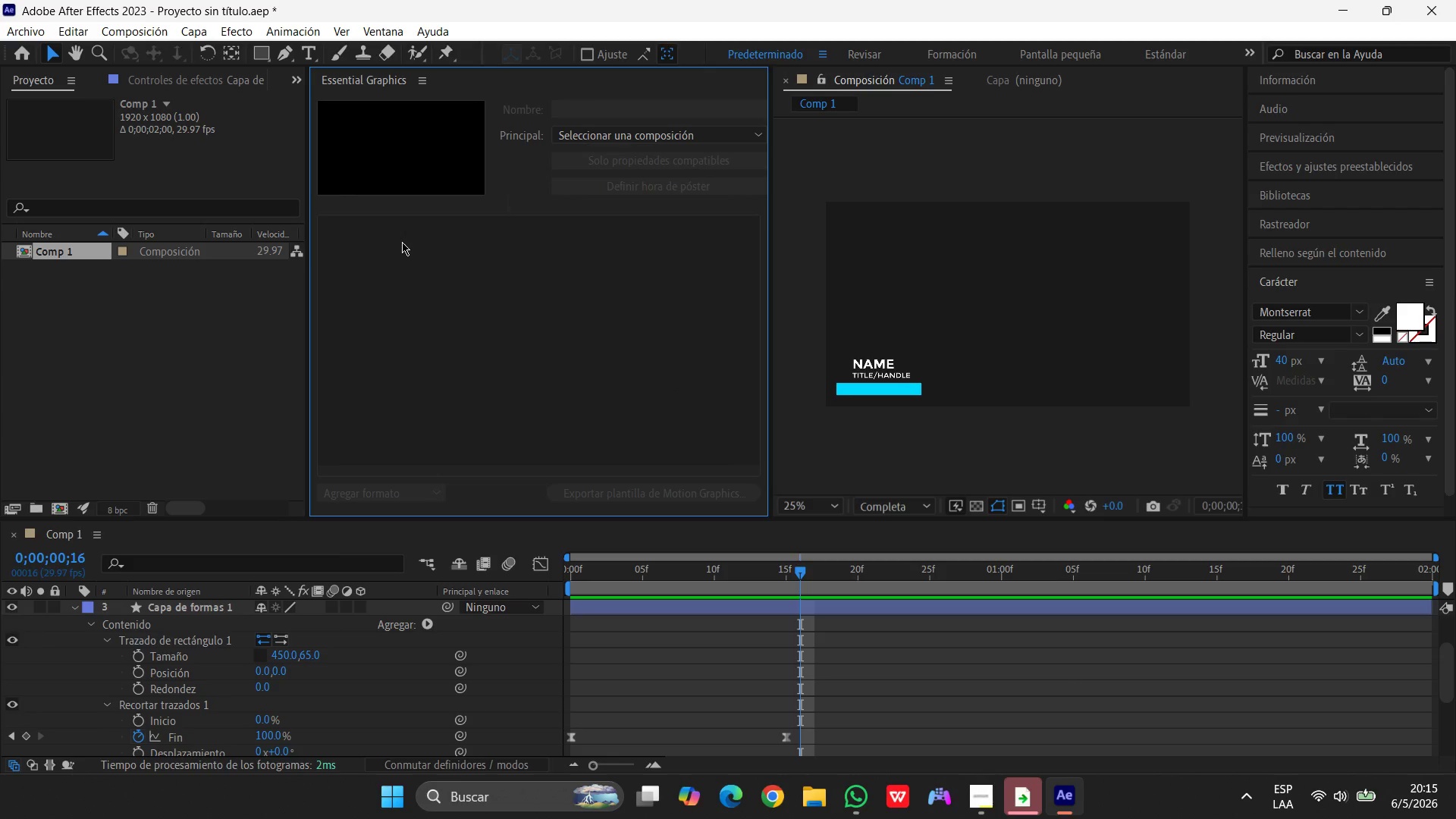 
left_click([588, 112])
 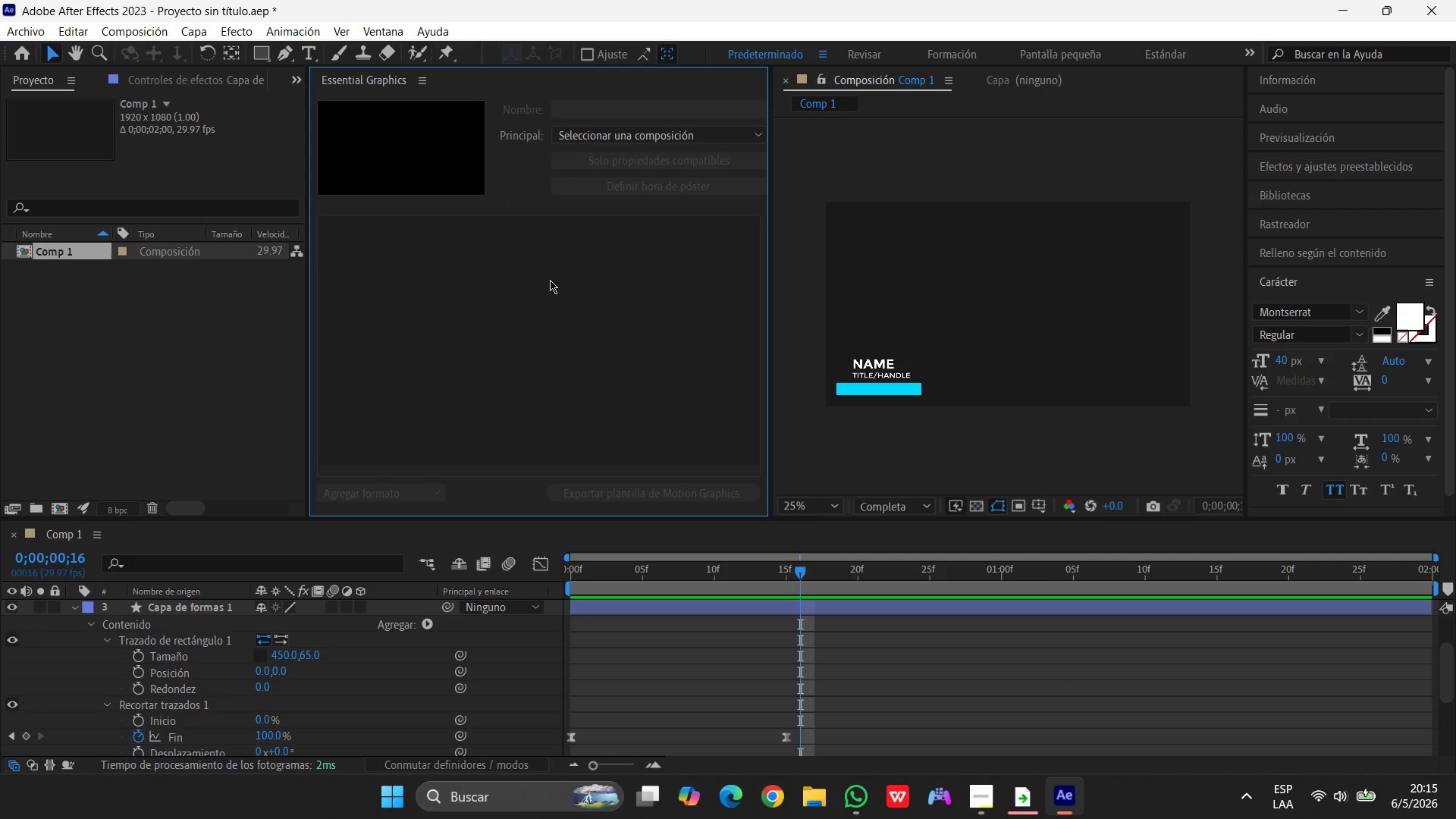 
left_click([550, 280])
 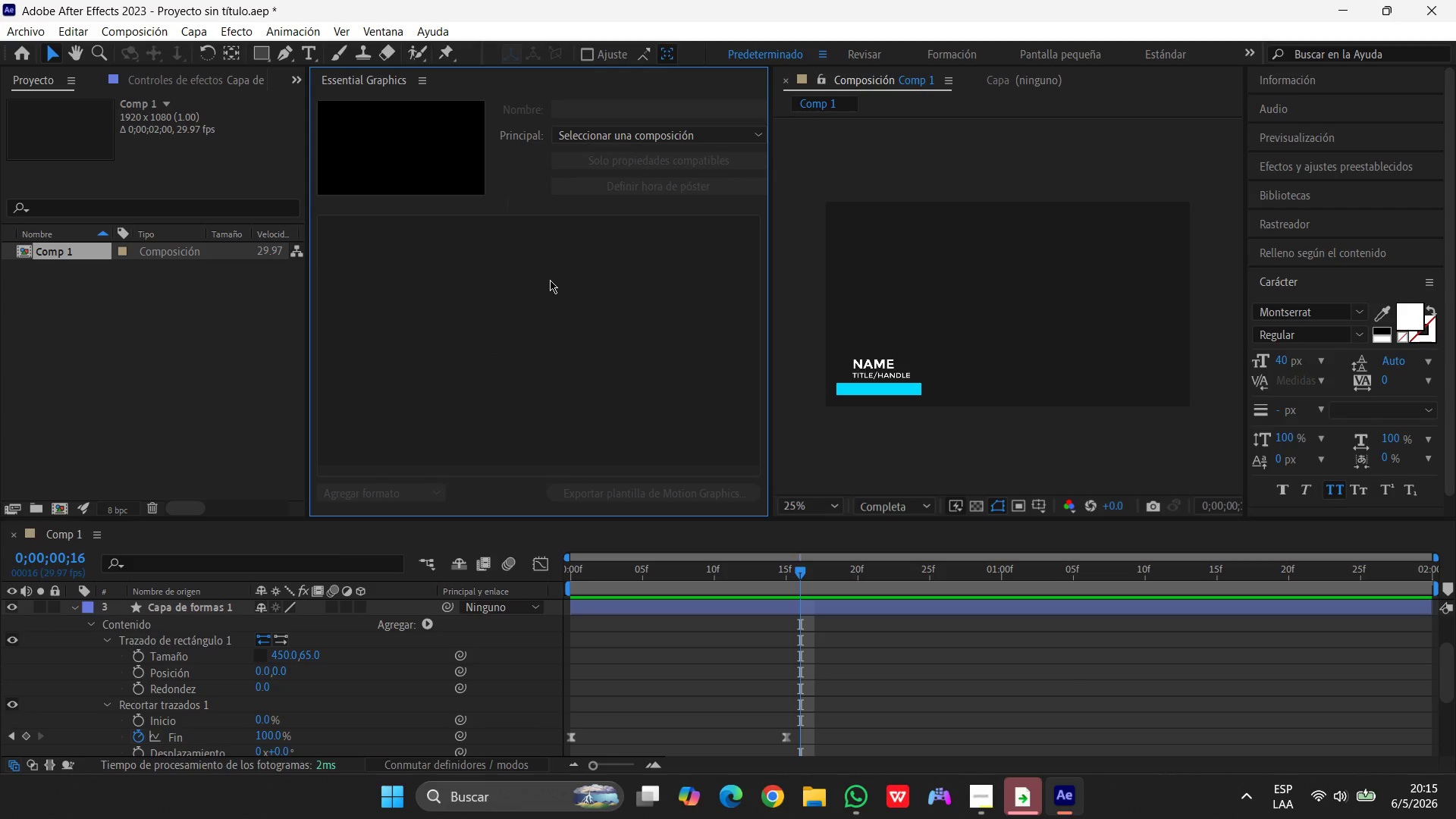 
wait(5.2)
 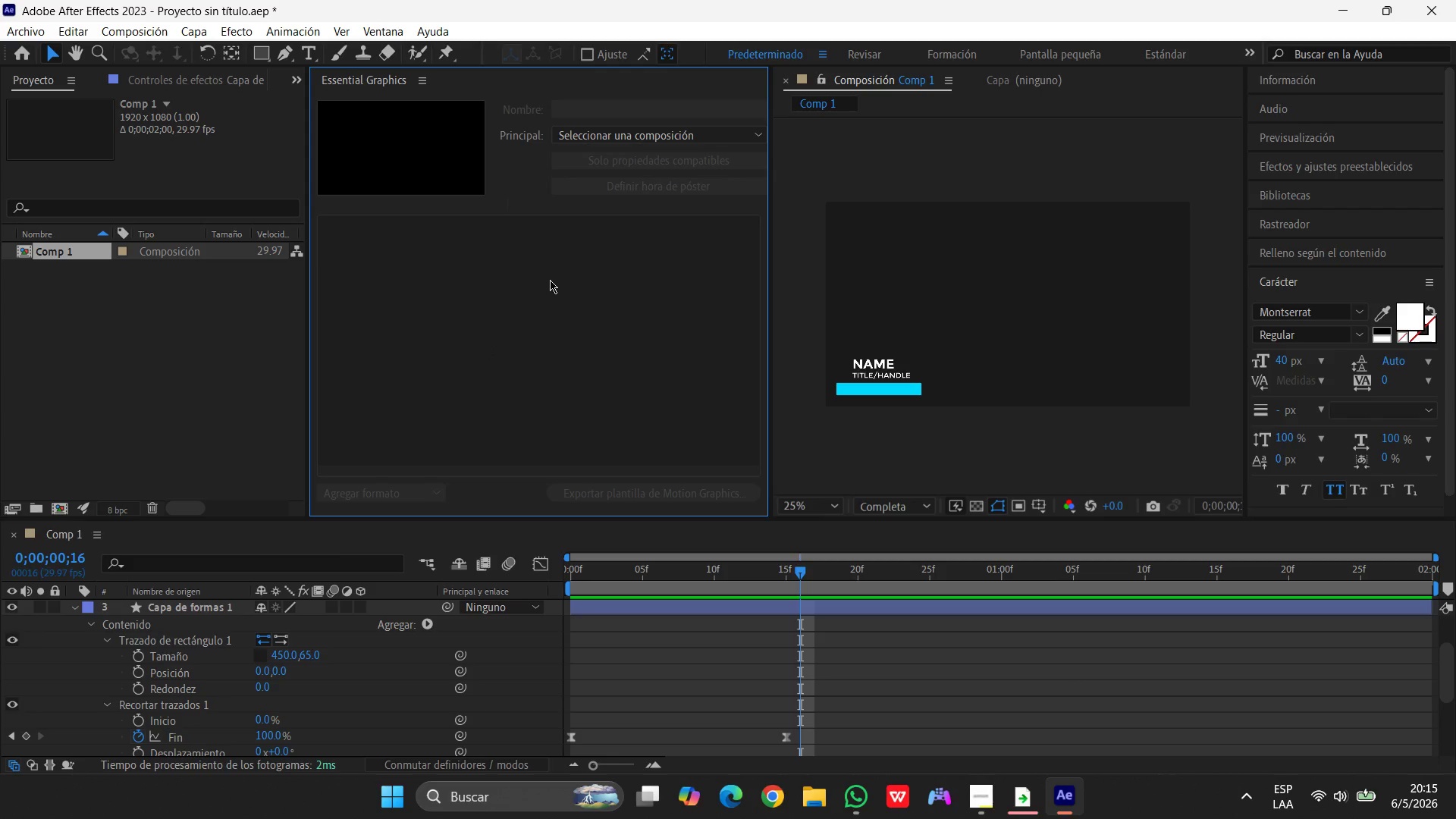 
scroll: coordinate [190, 694], scroll_direction: up, amount: 6.0
 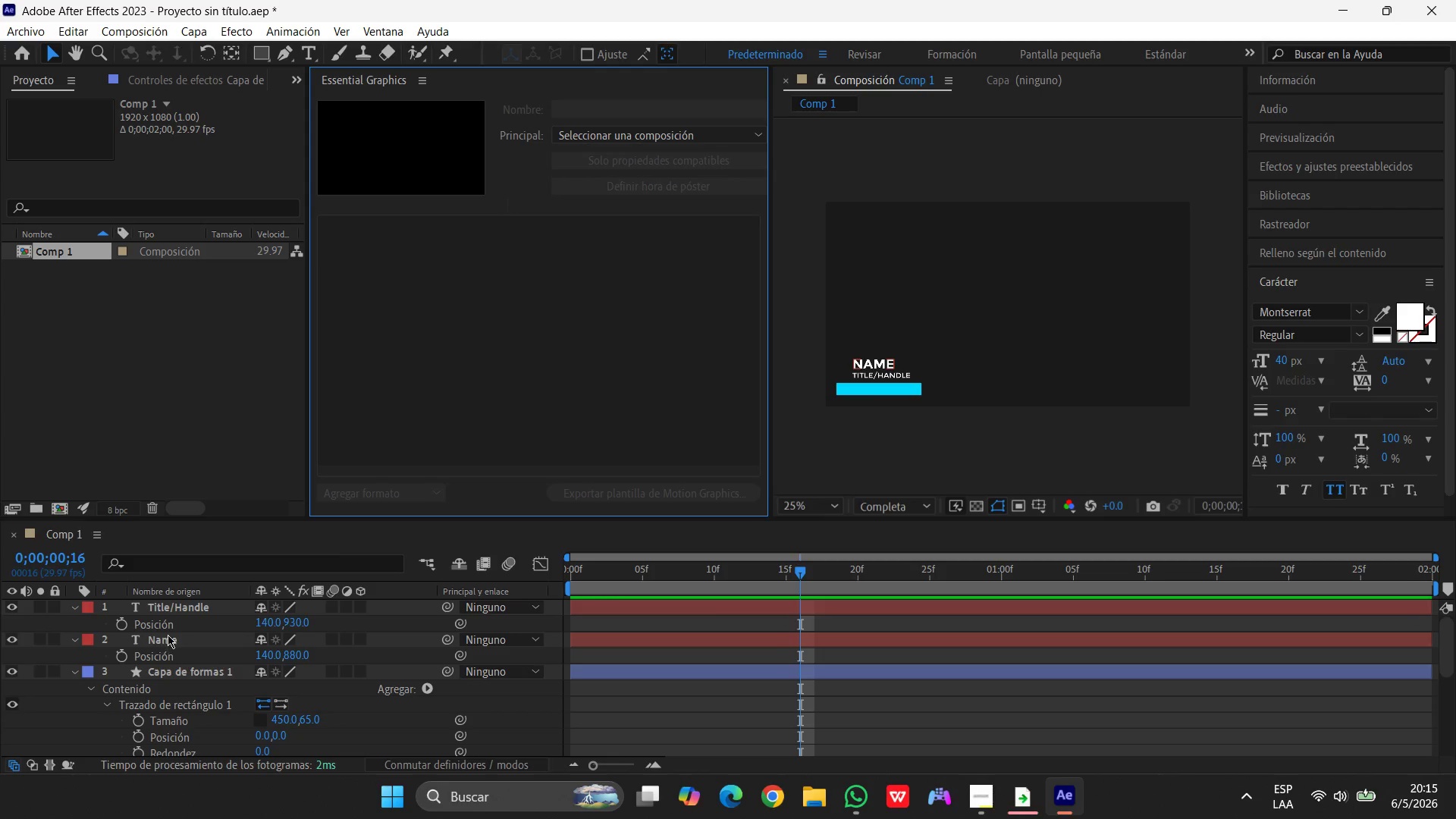 
left_click([168, 632])
 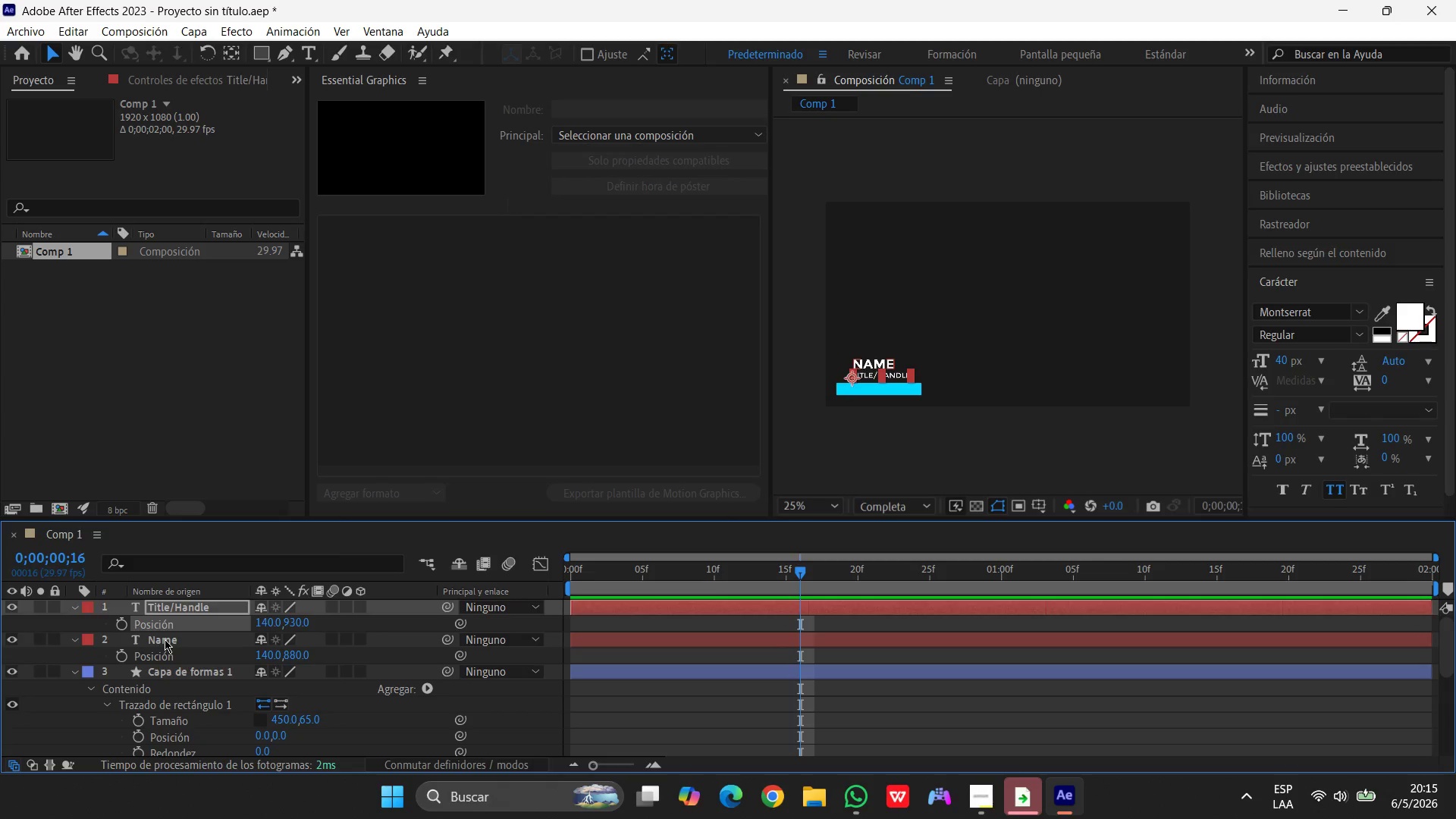 
left_click([165, 639])
 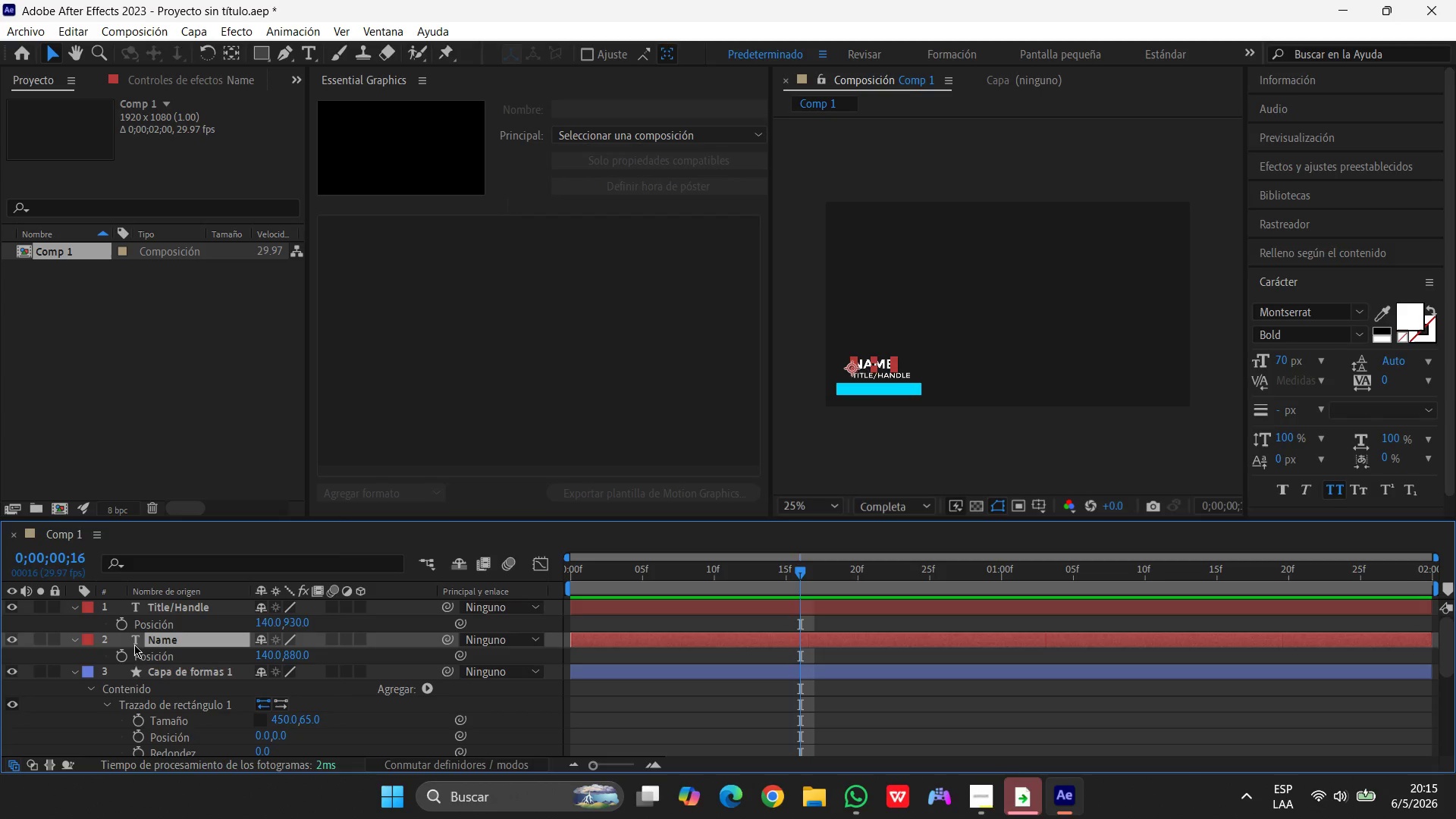 
left_click([77, 639])
 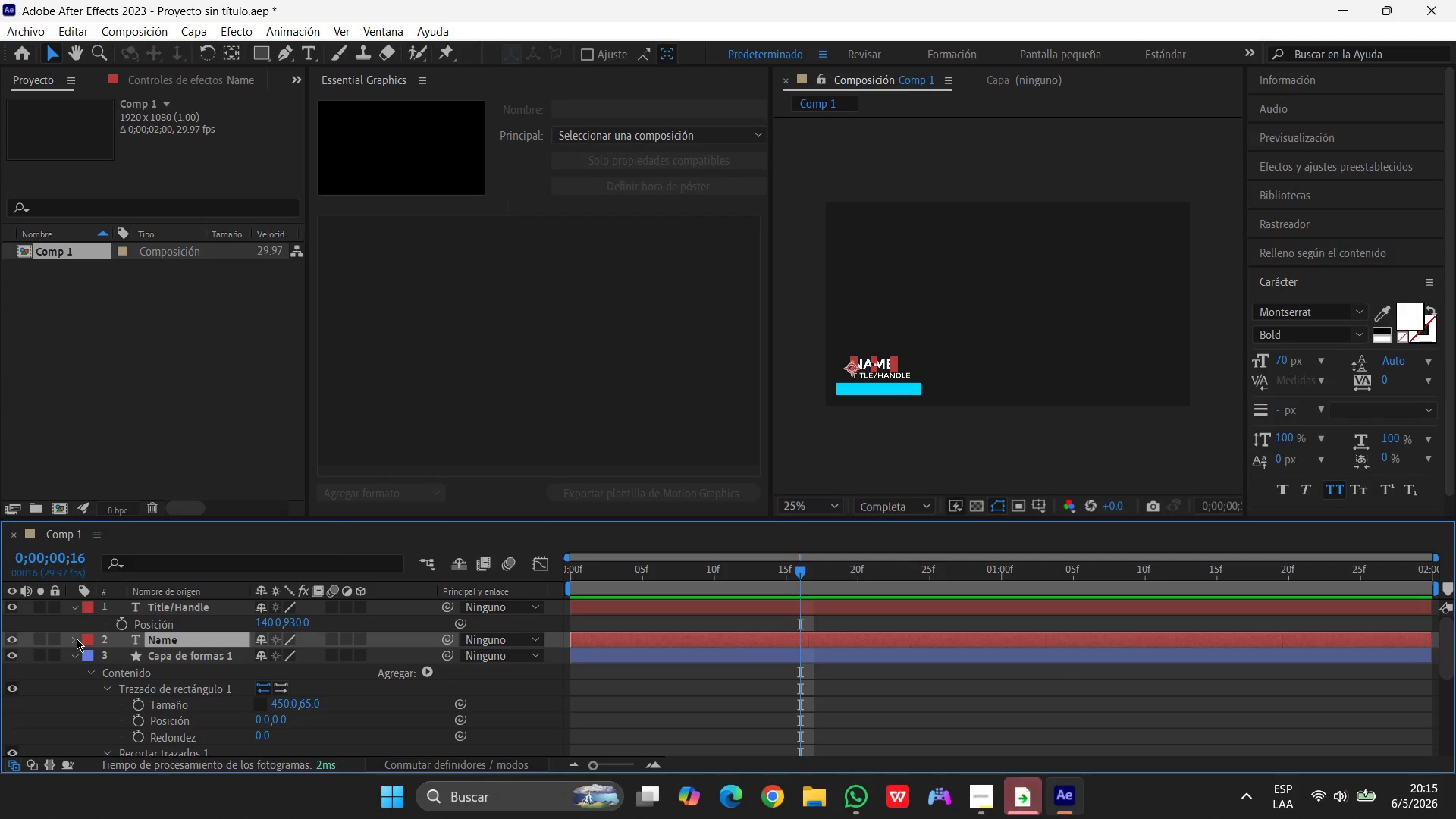 
left_click([77, 639])
 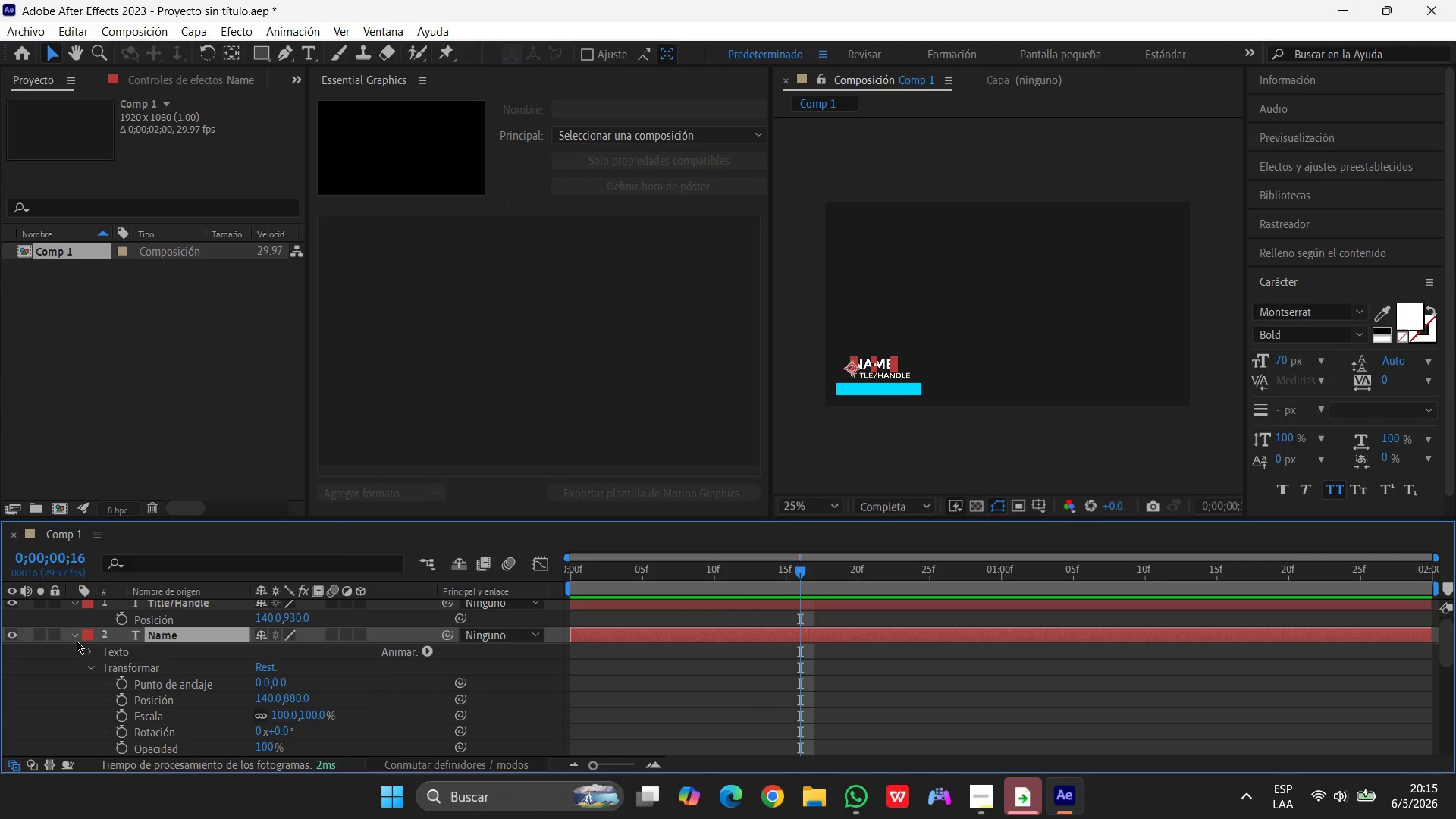 
left_click([91, 653])
 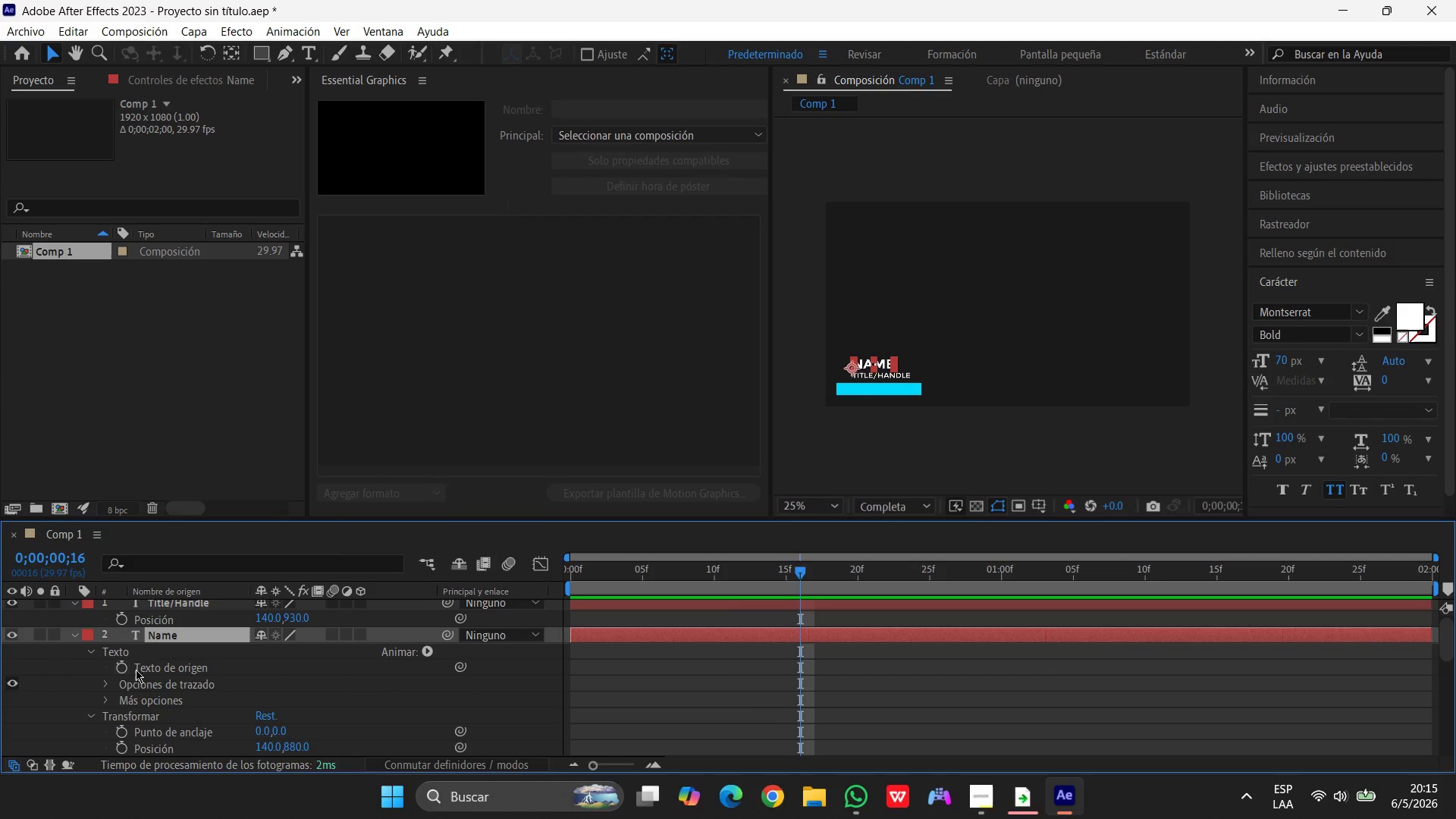 
left_click([165, 671])
 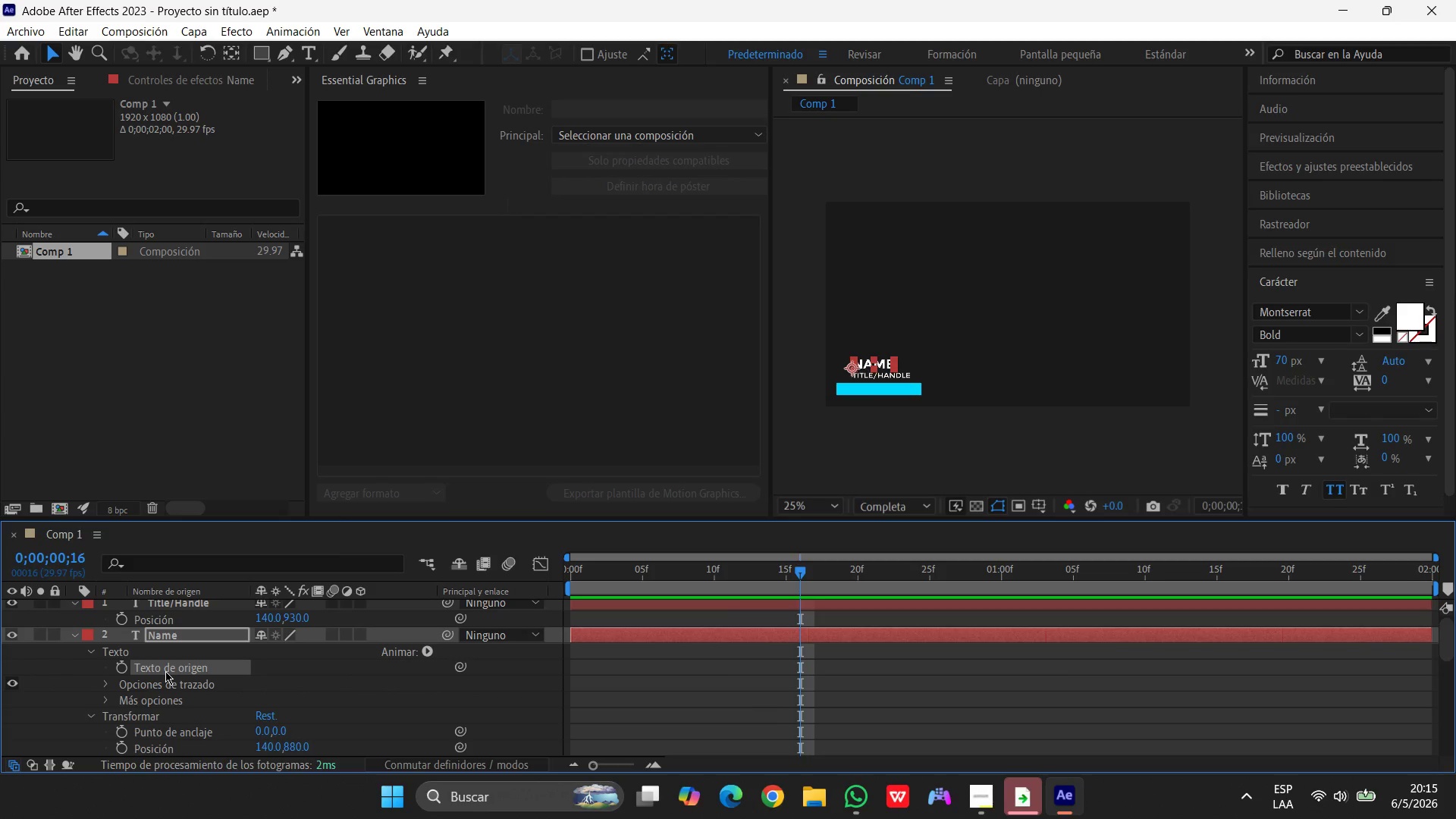 
left_click_drag(start_coordinate=[165, 671], to_coordinate=[425, 328])
 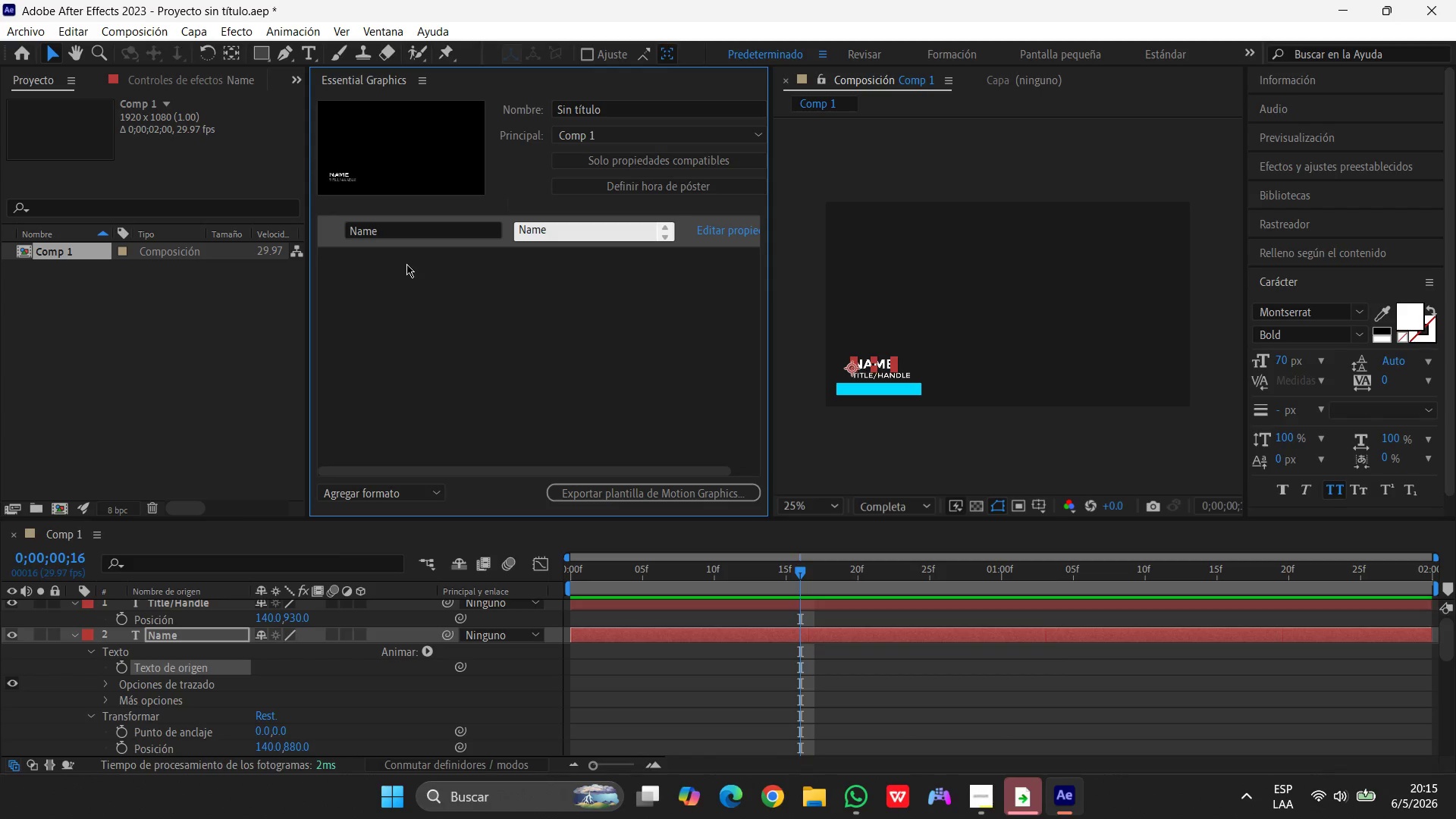 
wait(5.17)
 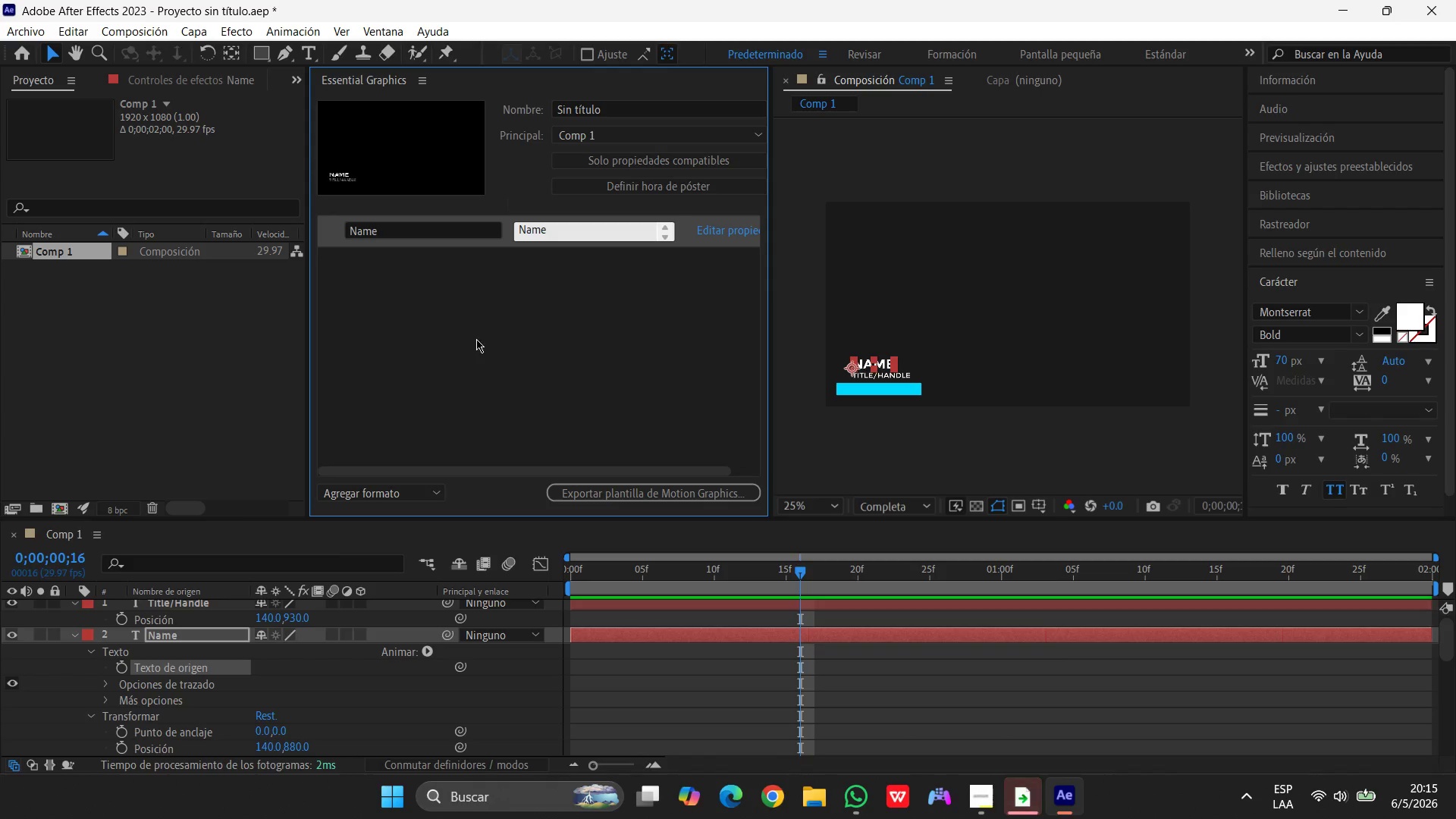 
left_click([406, 235])
 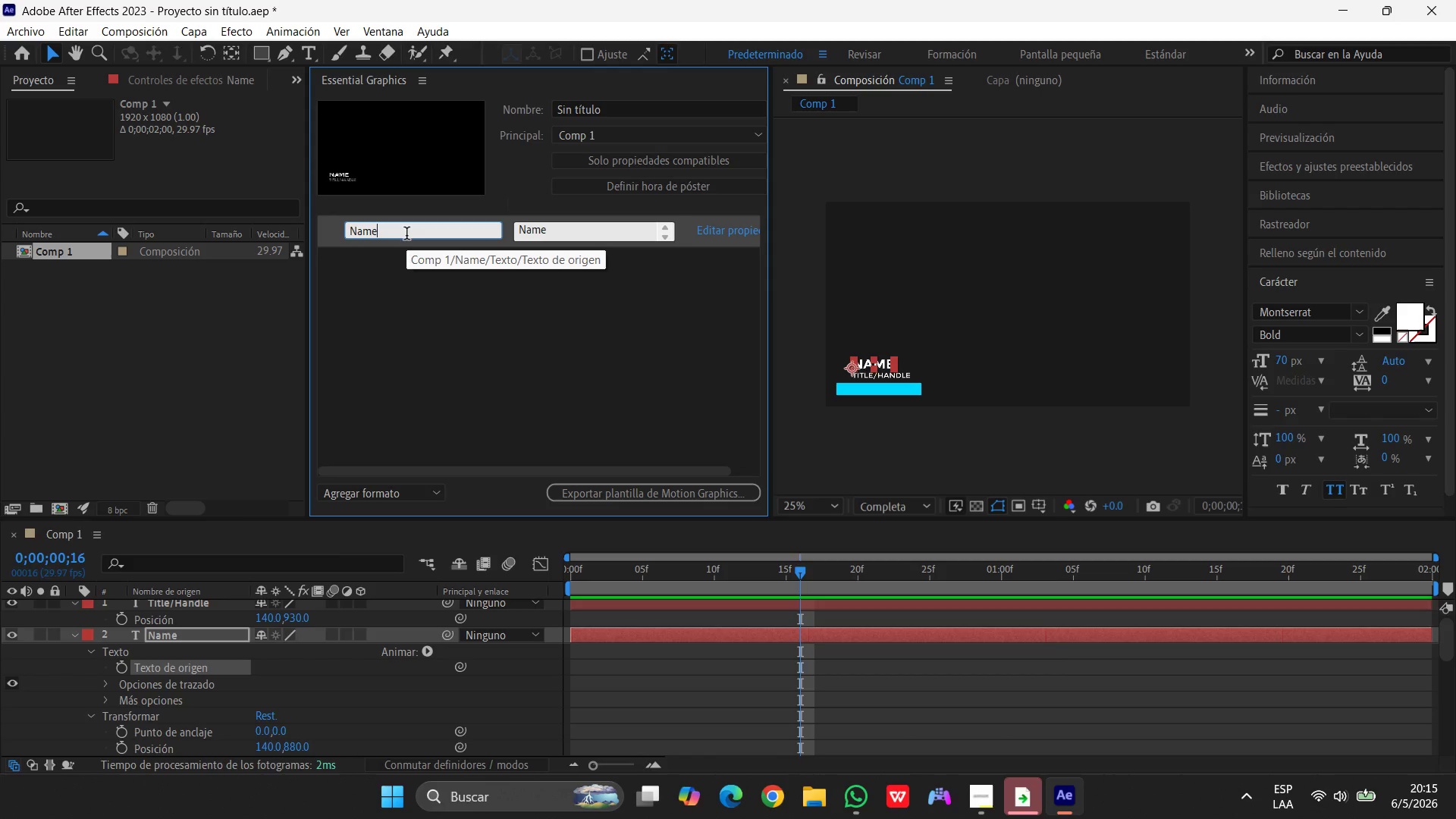 
left_click([409, 234])
 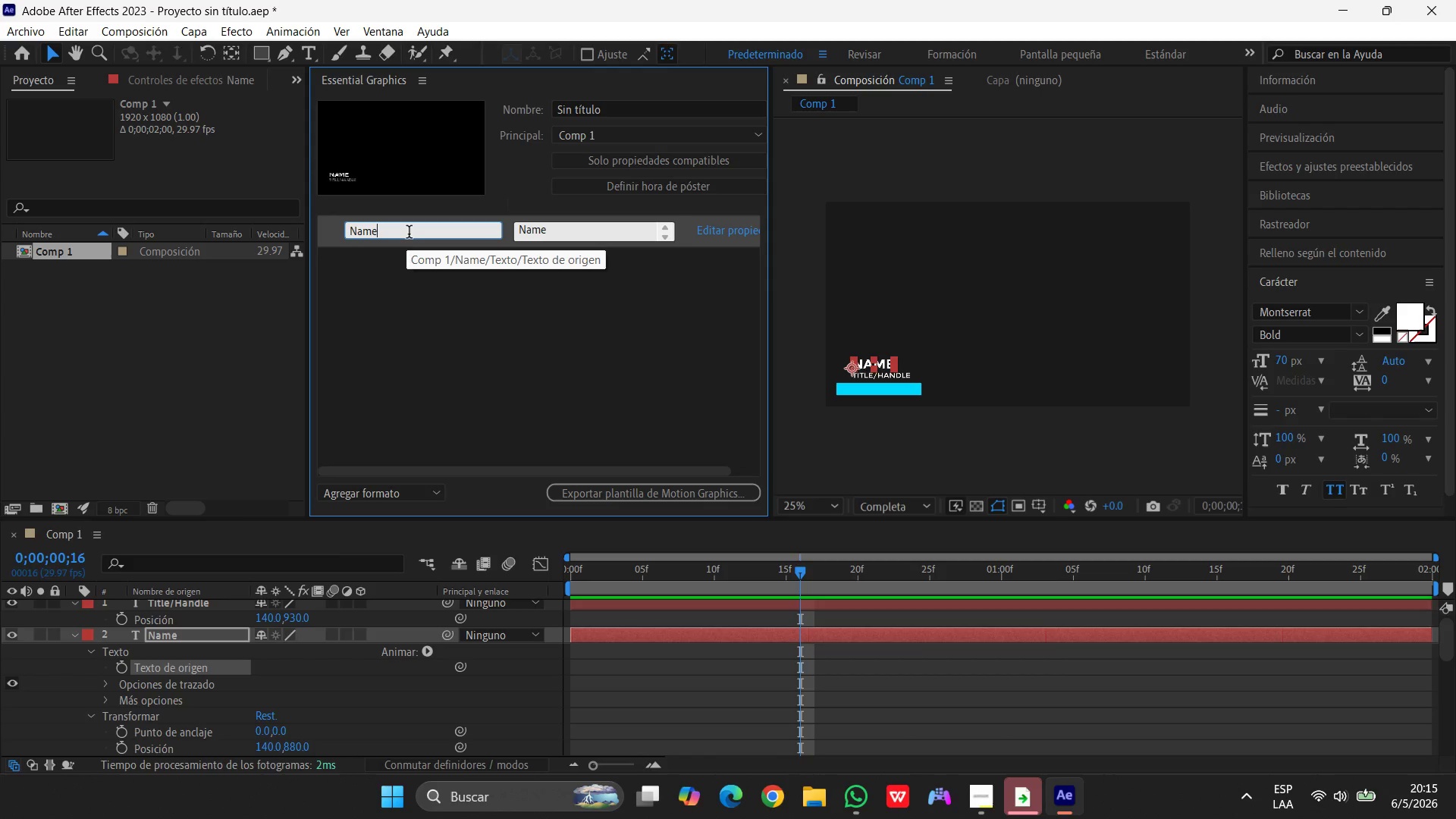 
key(Backspace)
key(Backspace)
key(Backspace)
key(Backspace)
type(NAN)
key(Backspace)
type(ME)
 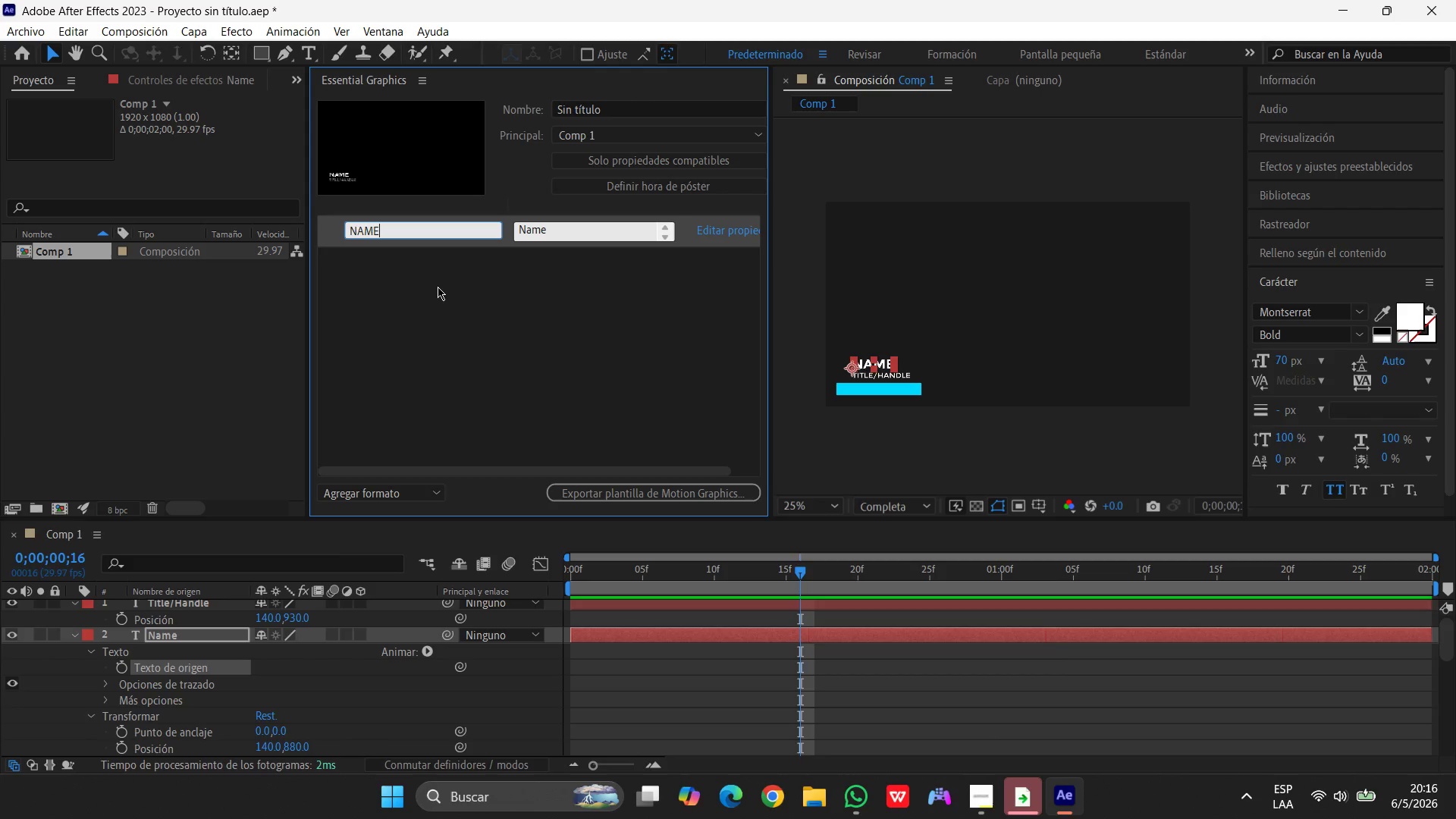 
wait(13.94)
 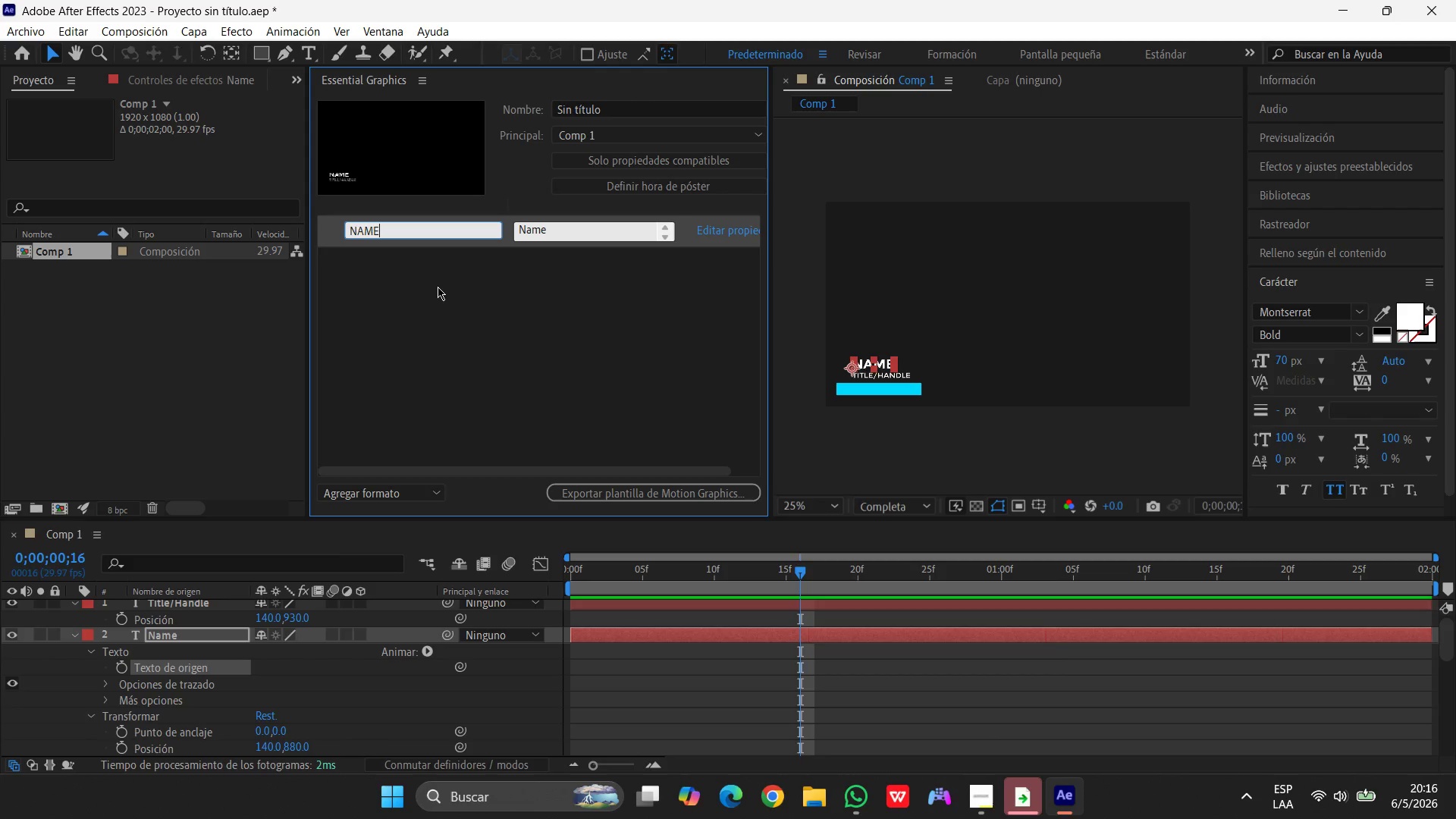 
hold_key(key=Backspace, duration=0.95)
 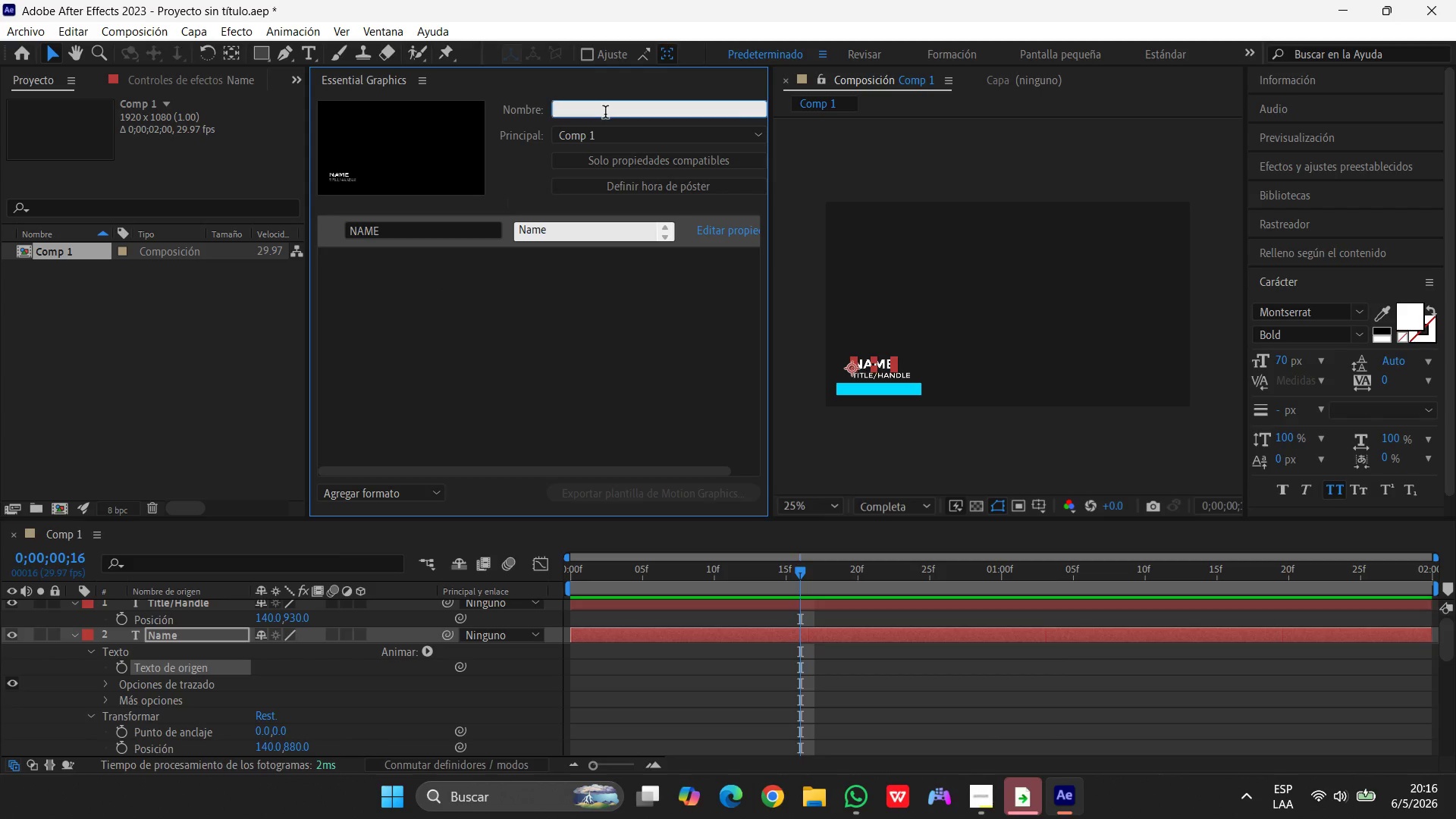 
type(NovaTech Lower Th)
 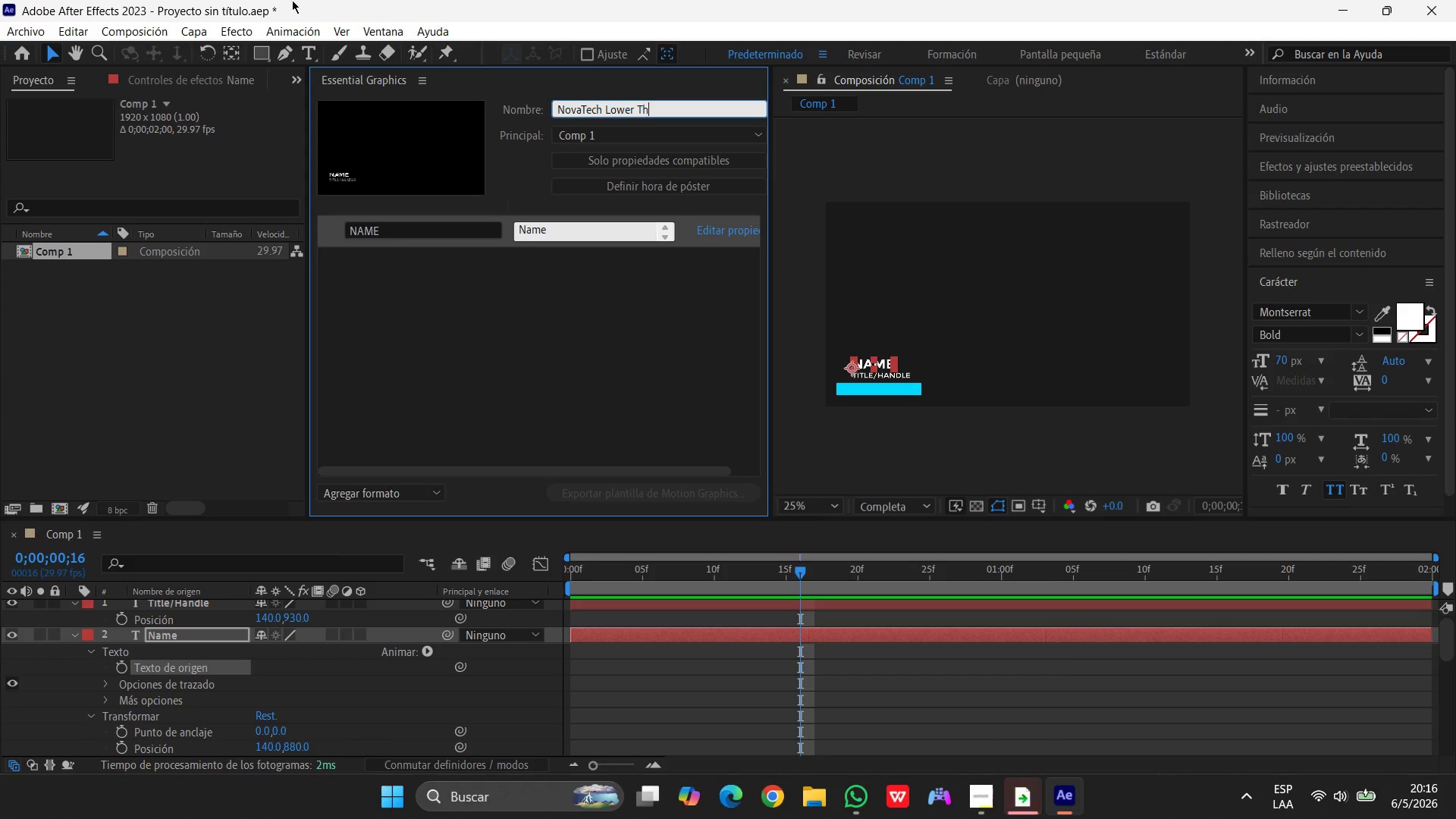 
type(ir)
 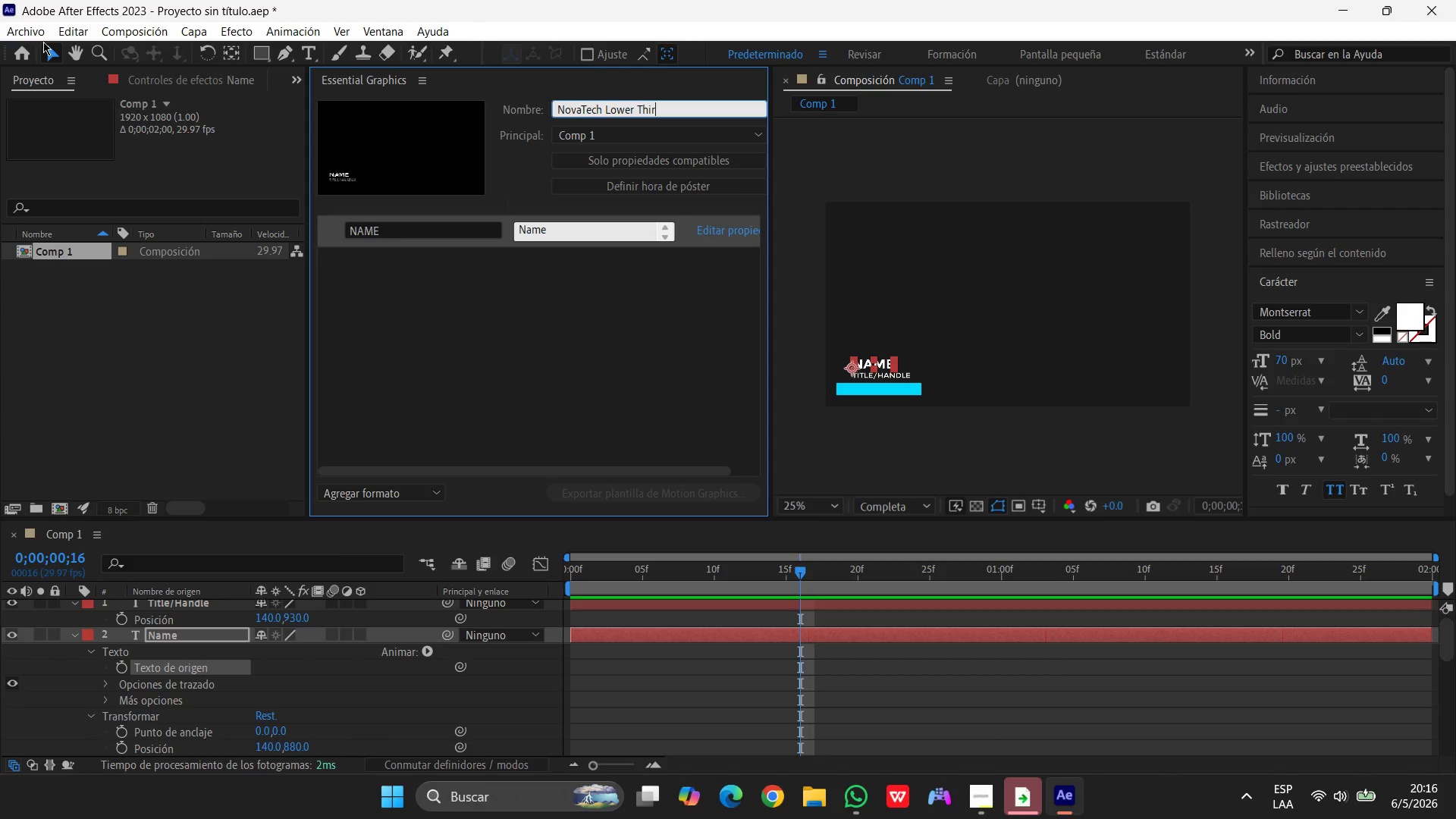 
wait(7.53)
 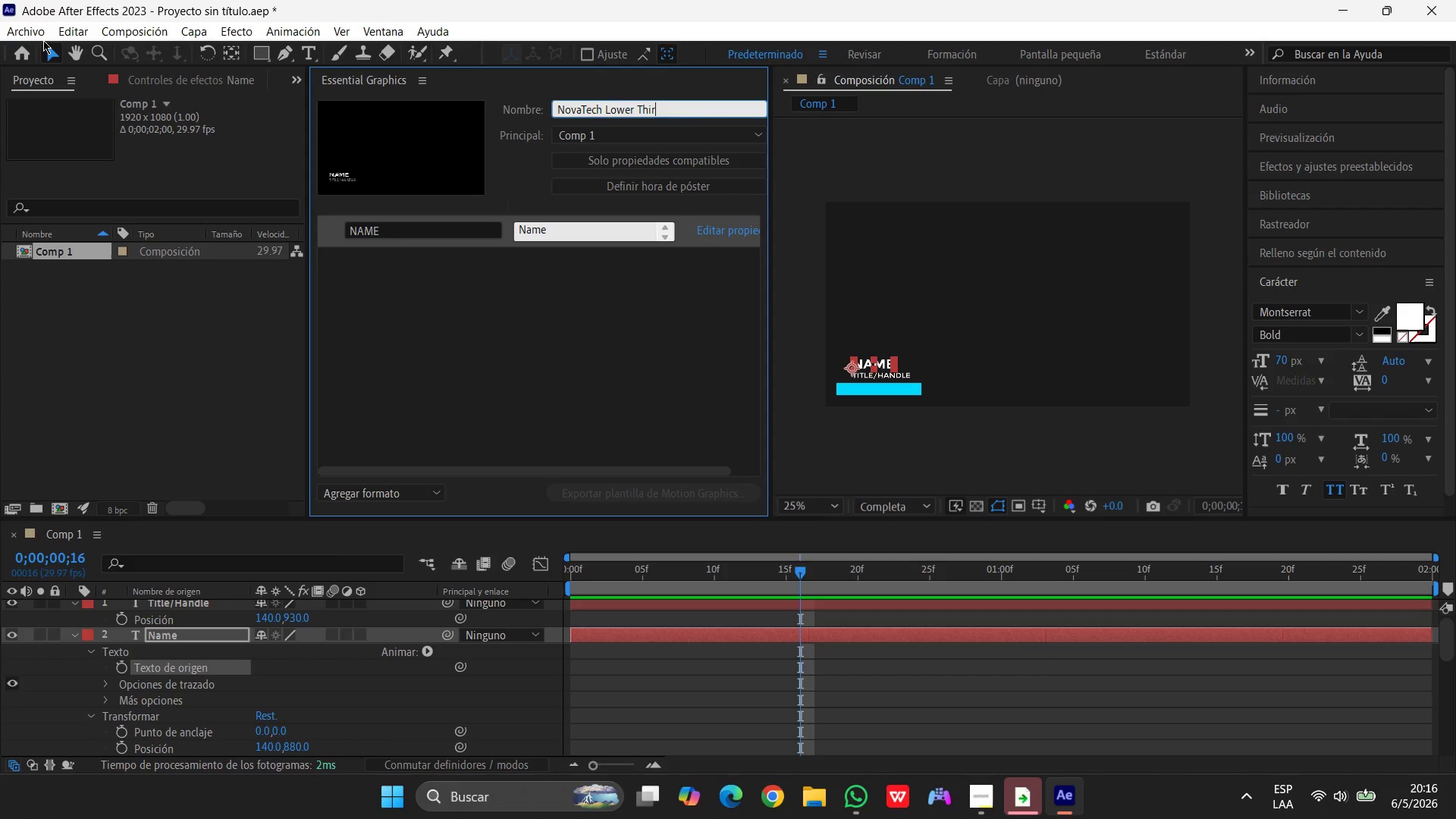 
key(D)
 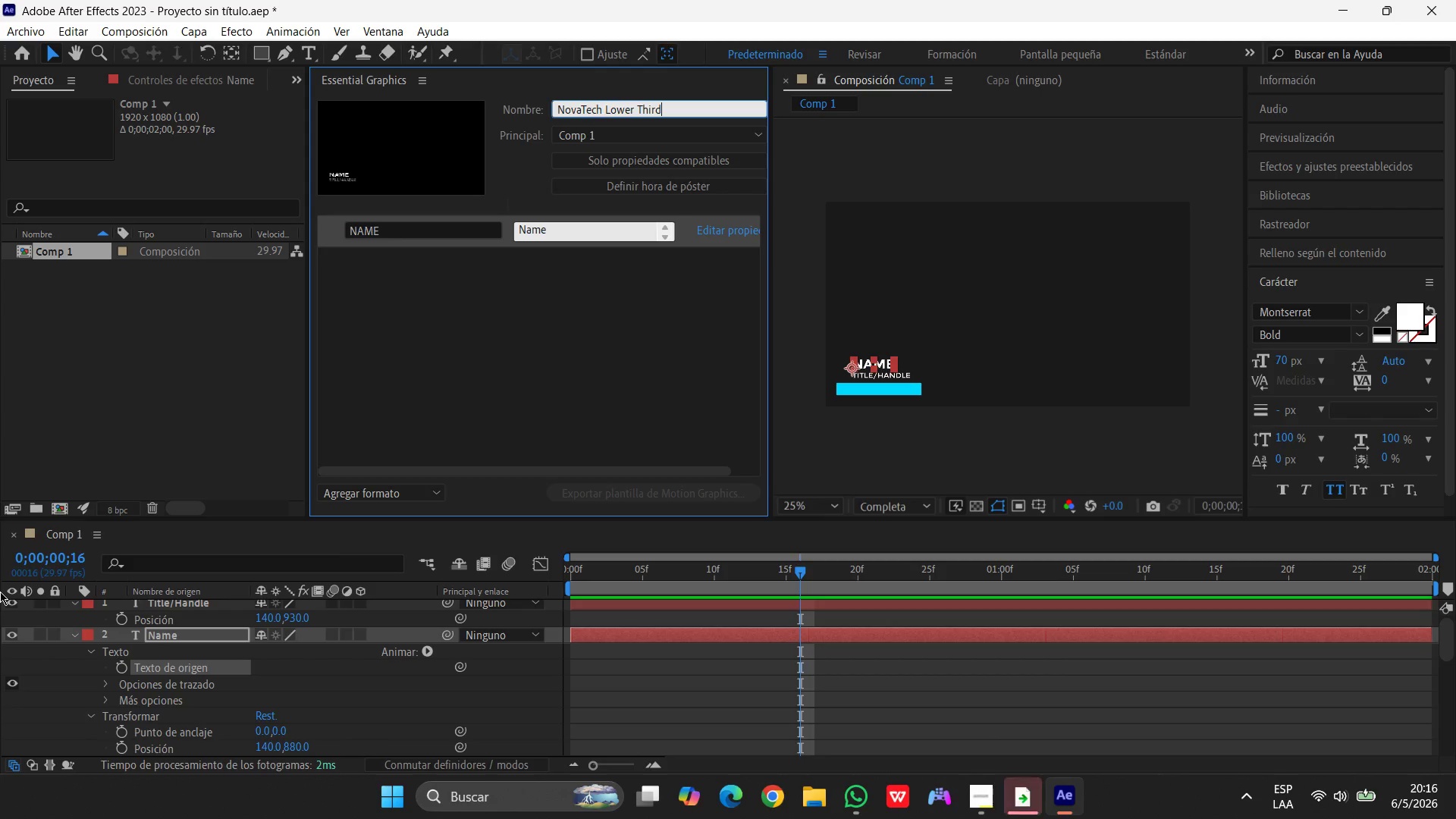 
wait(12.58)
 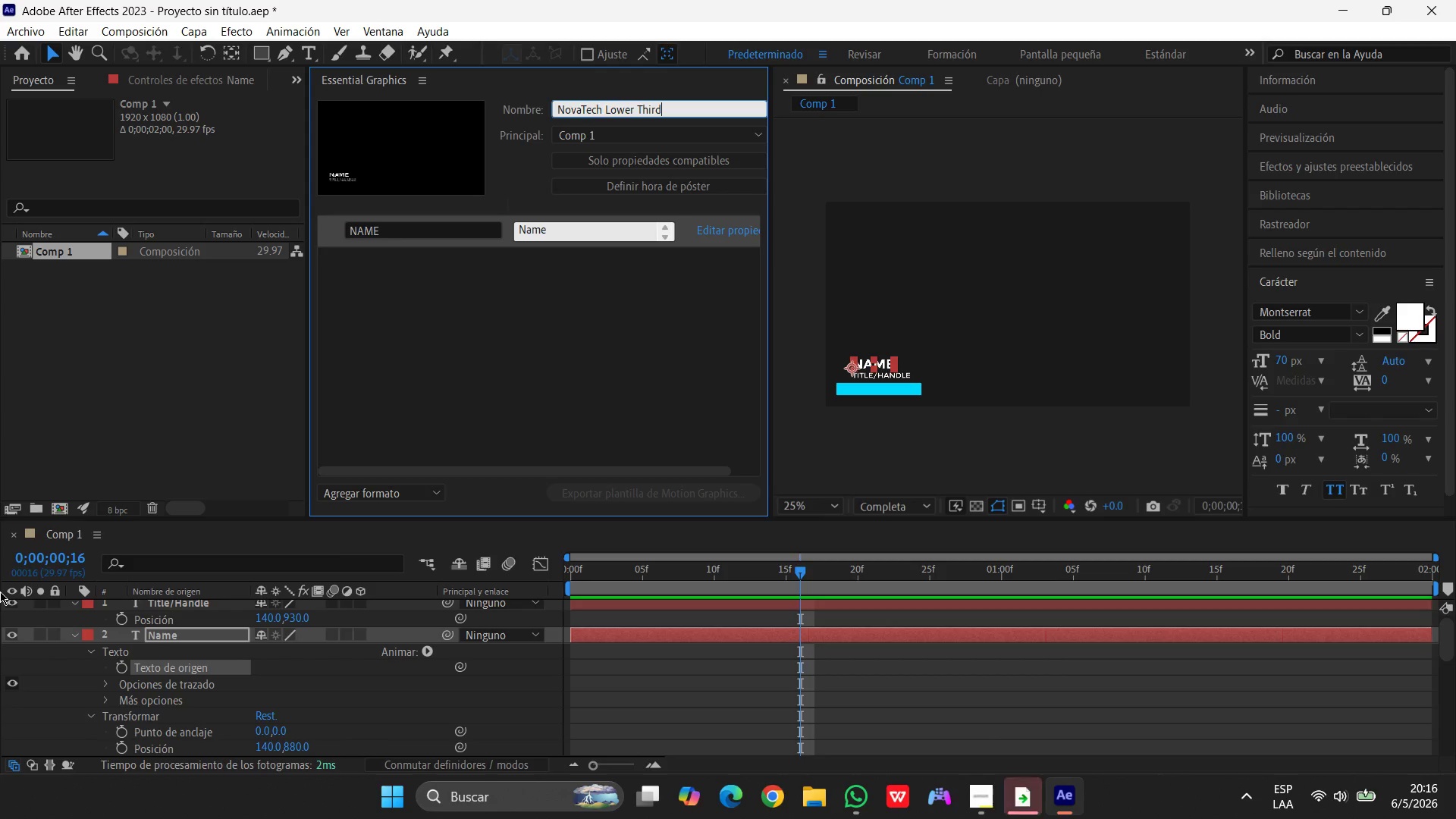 
left_click([972, 792])